 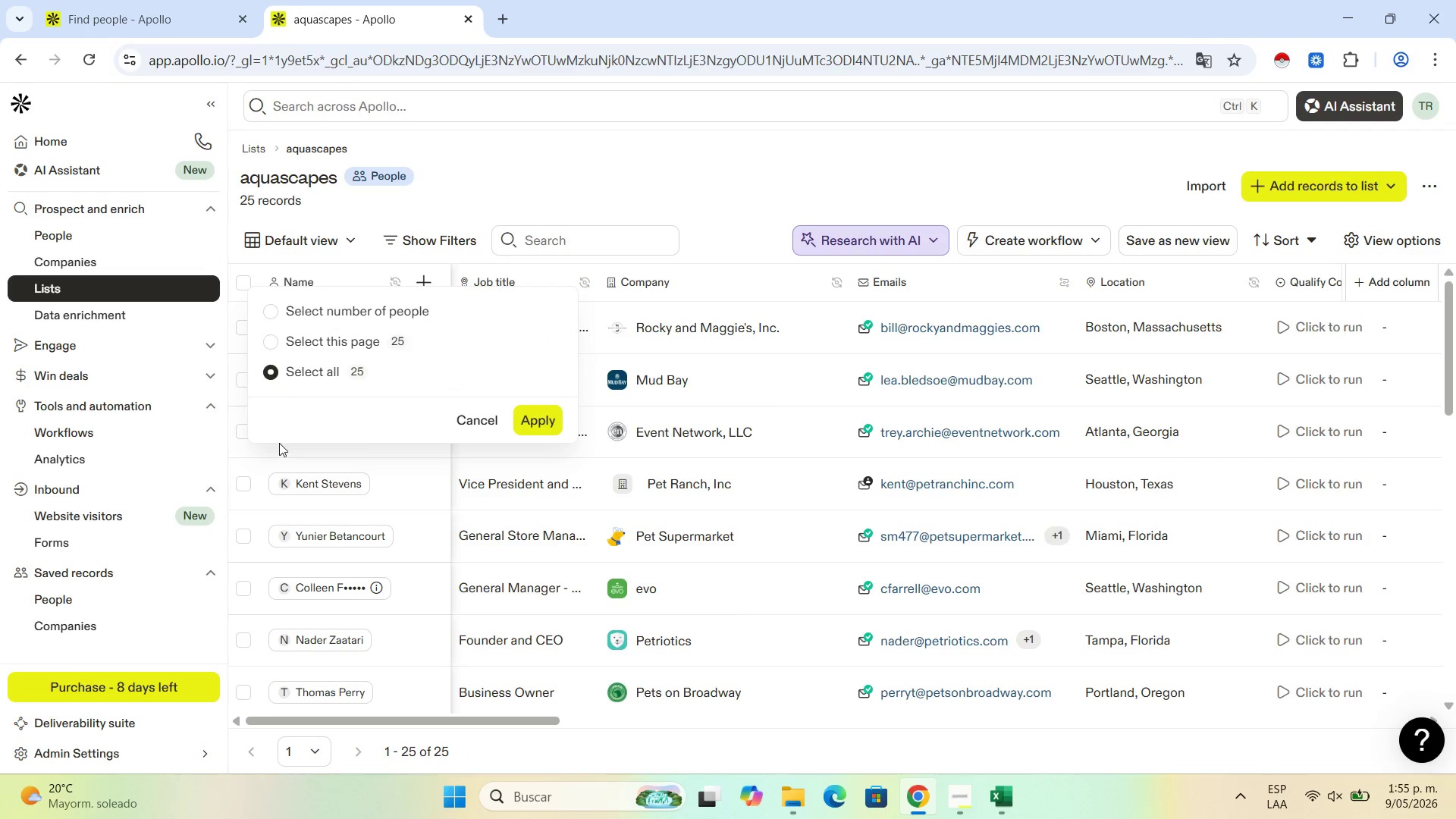 
left_click([542, 416])
 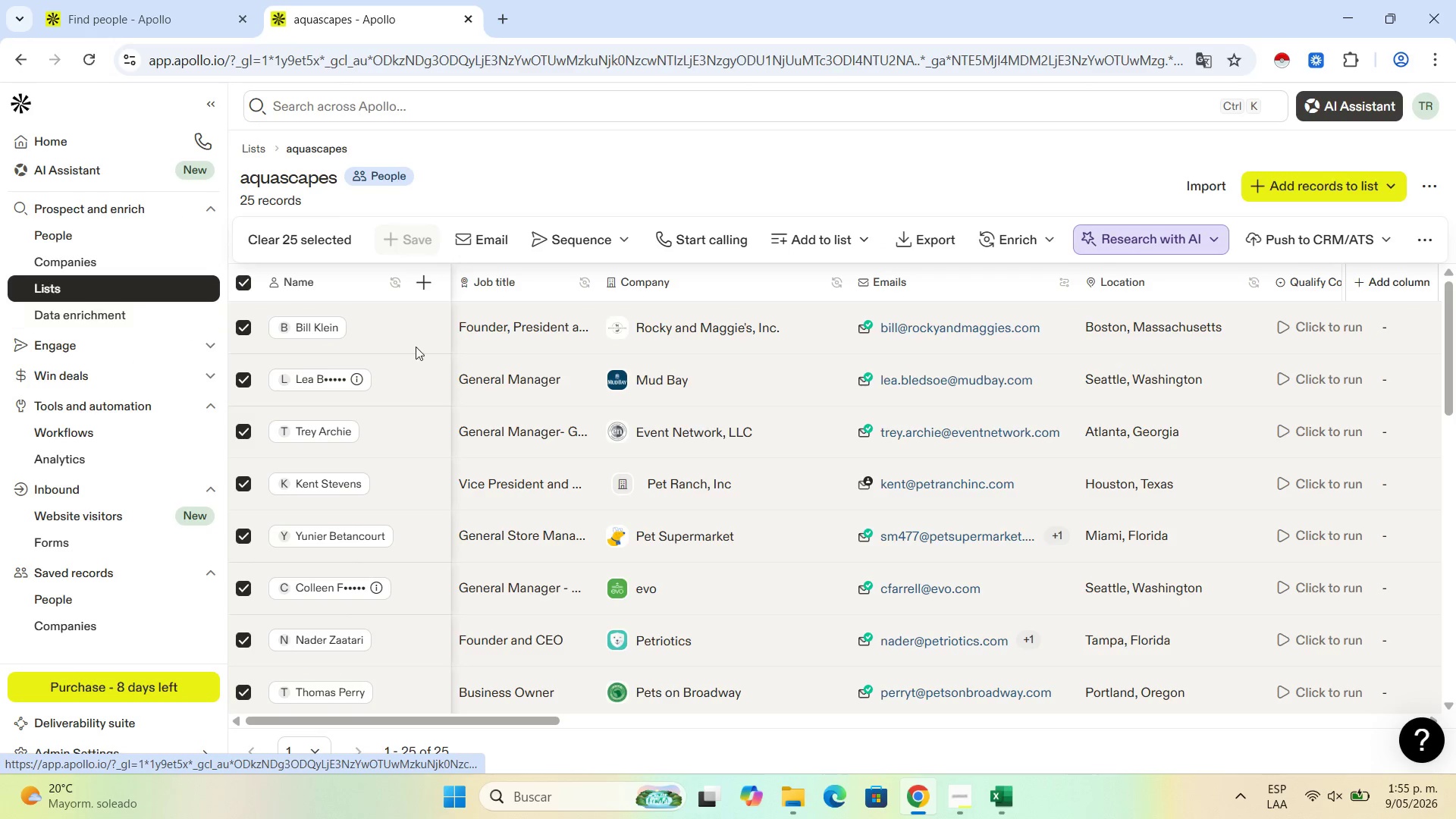 
wait(7.83)
 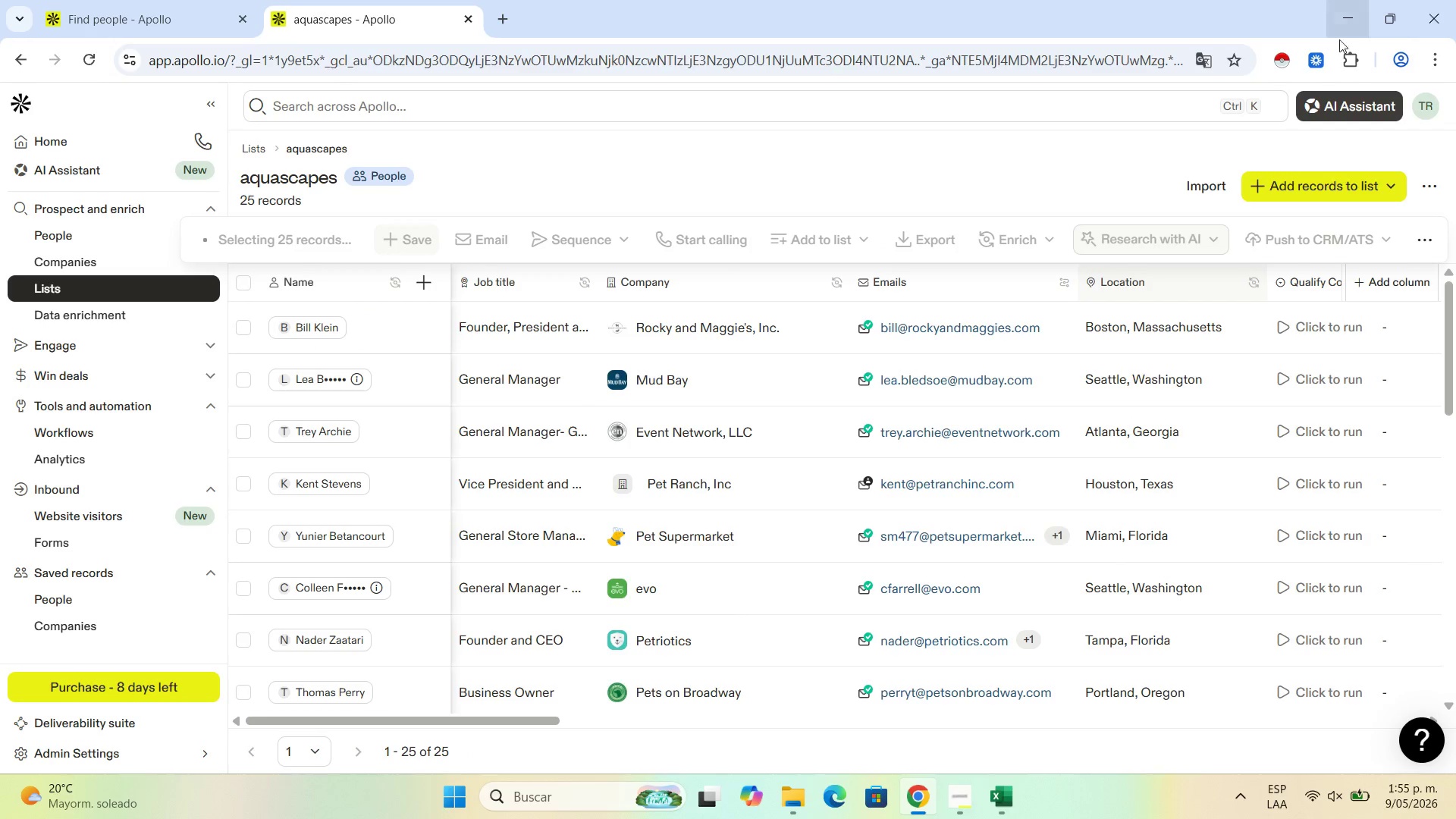 
left_click([1281, 61])
 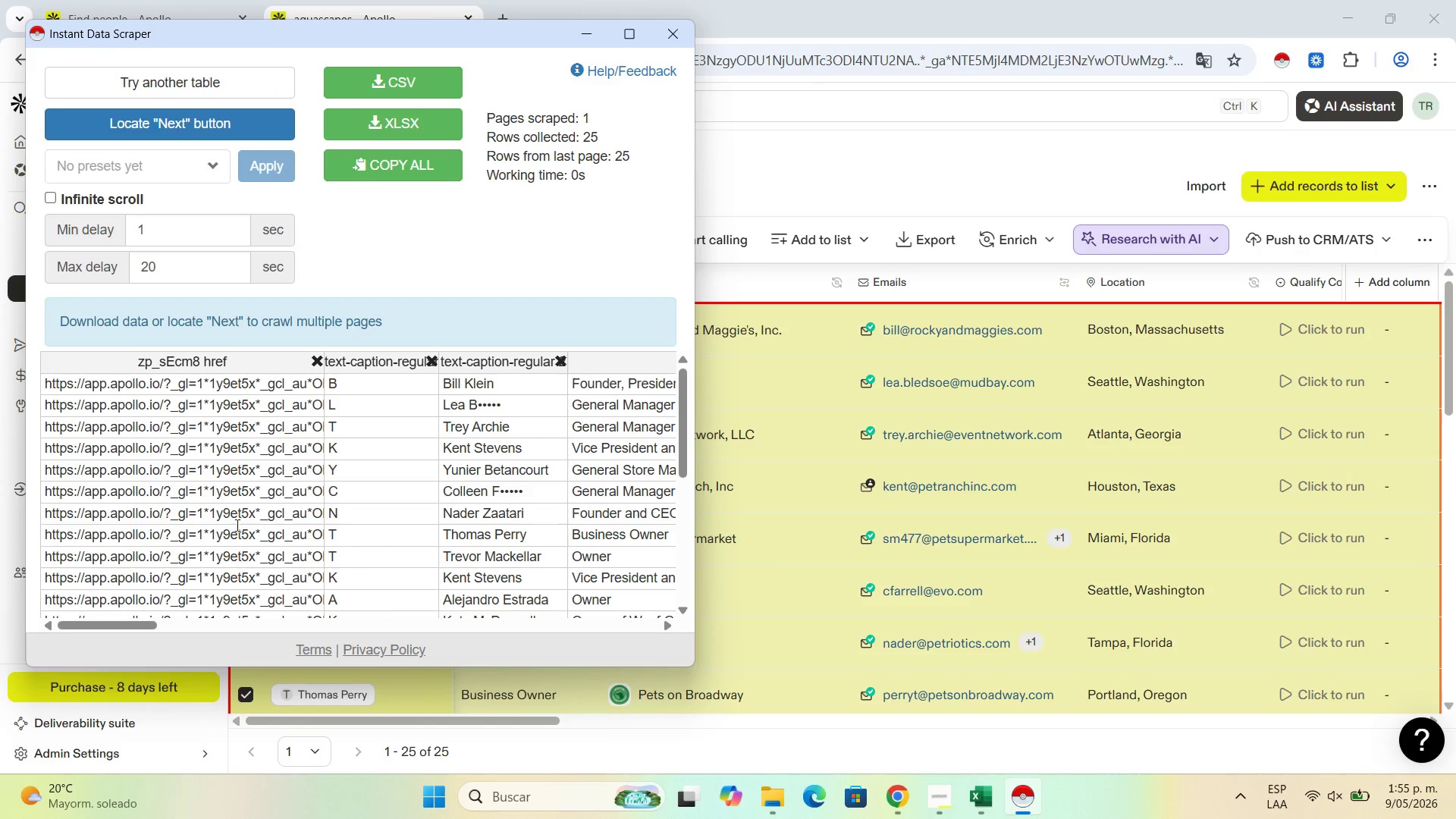 
left_click_drag(start_coordinate=[139, 624], to_coordinate=[358, 608])
 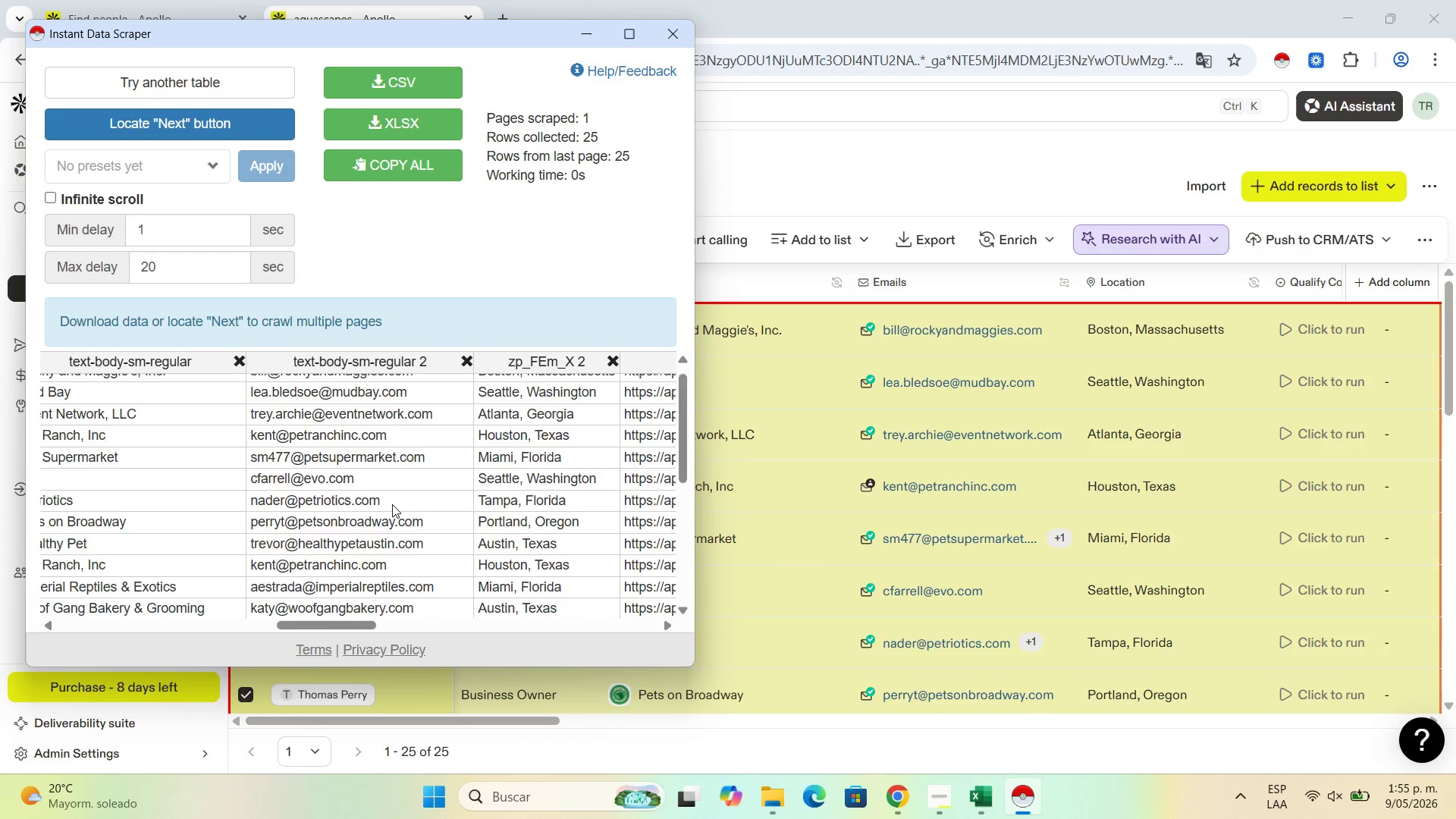 
scroll: coordinate [392, 504], scroll_direction: up, amount: 2.0
 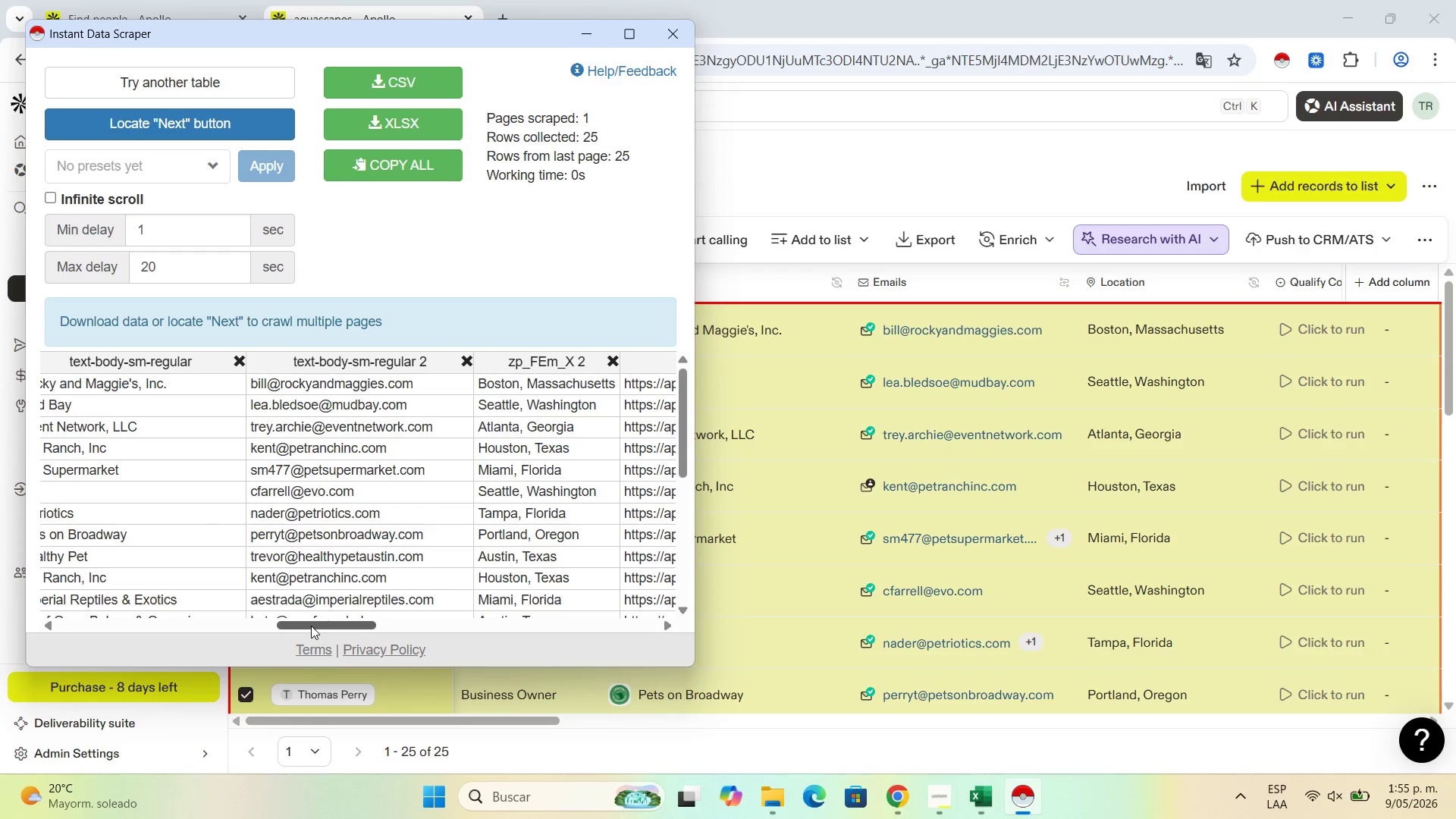 
left_click_drag(start_coordinate=[311, 626], to_coordinate=[118, 613])
 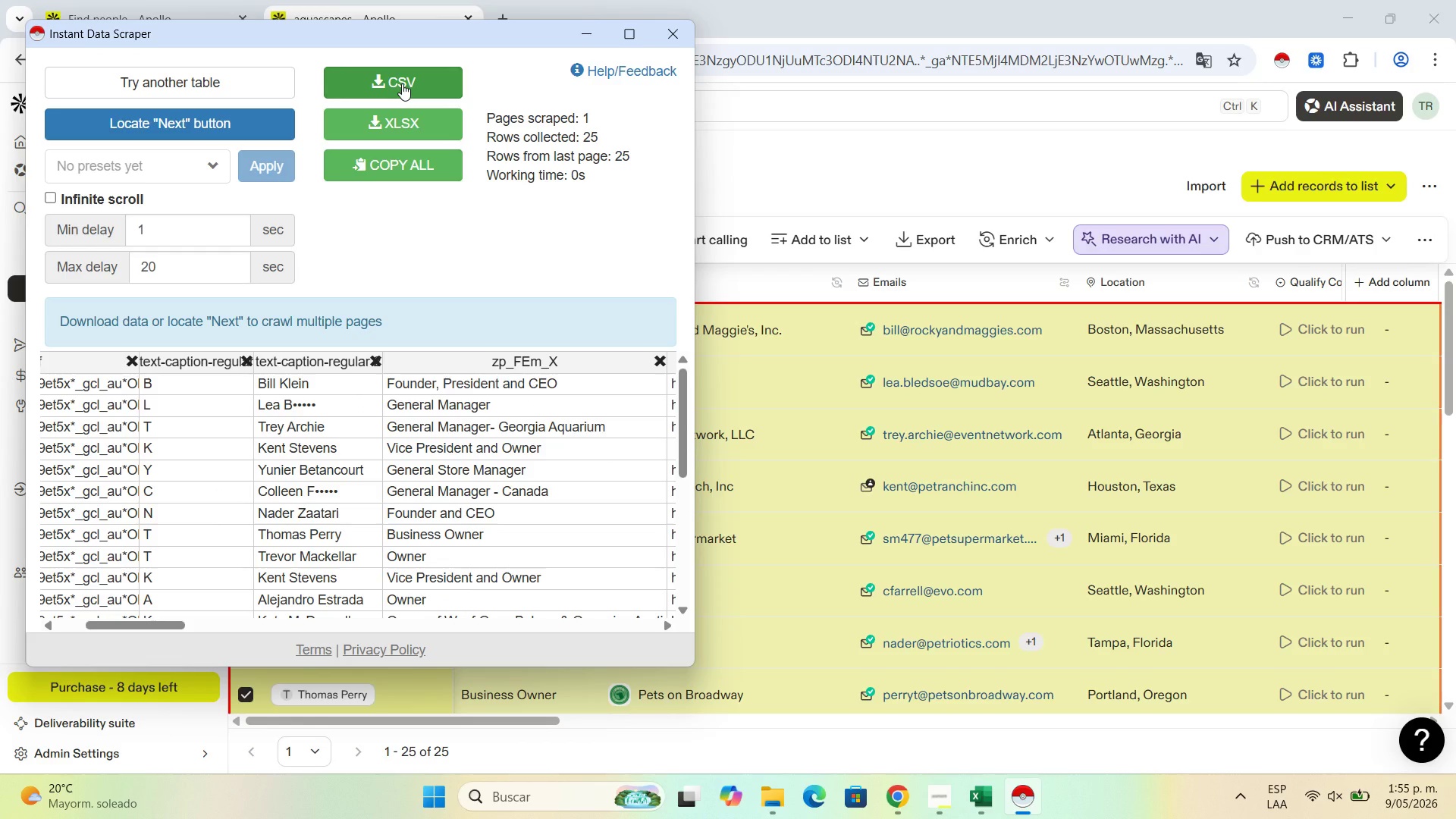 
left_click([402, 83])
 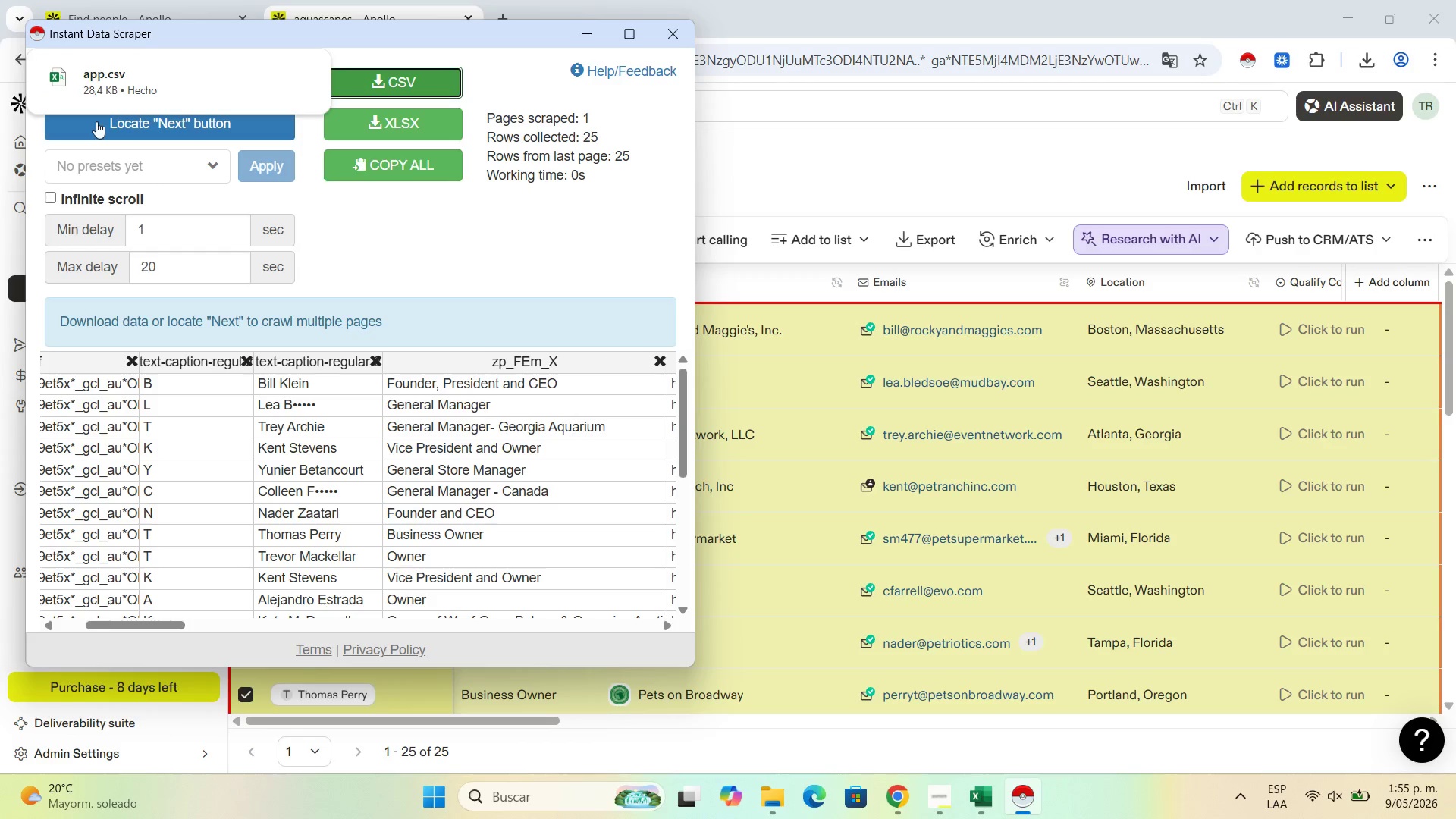 
left_click([124, 96])
 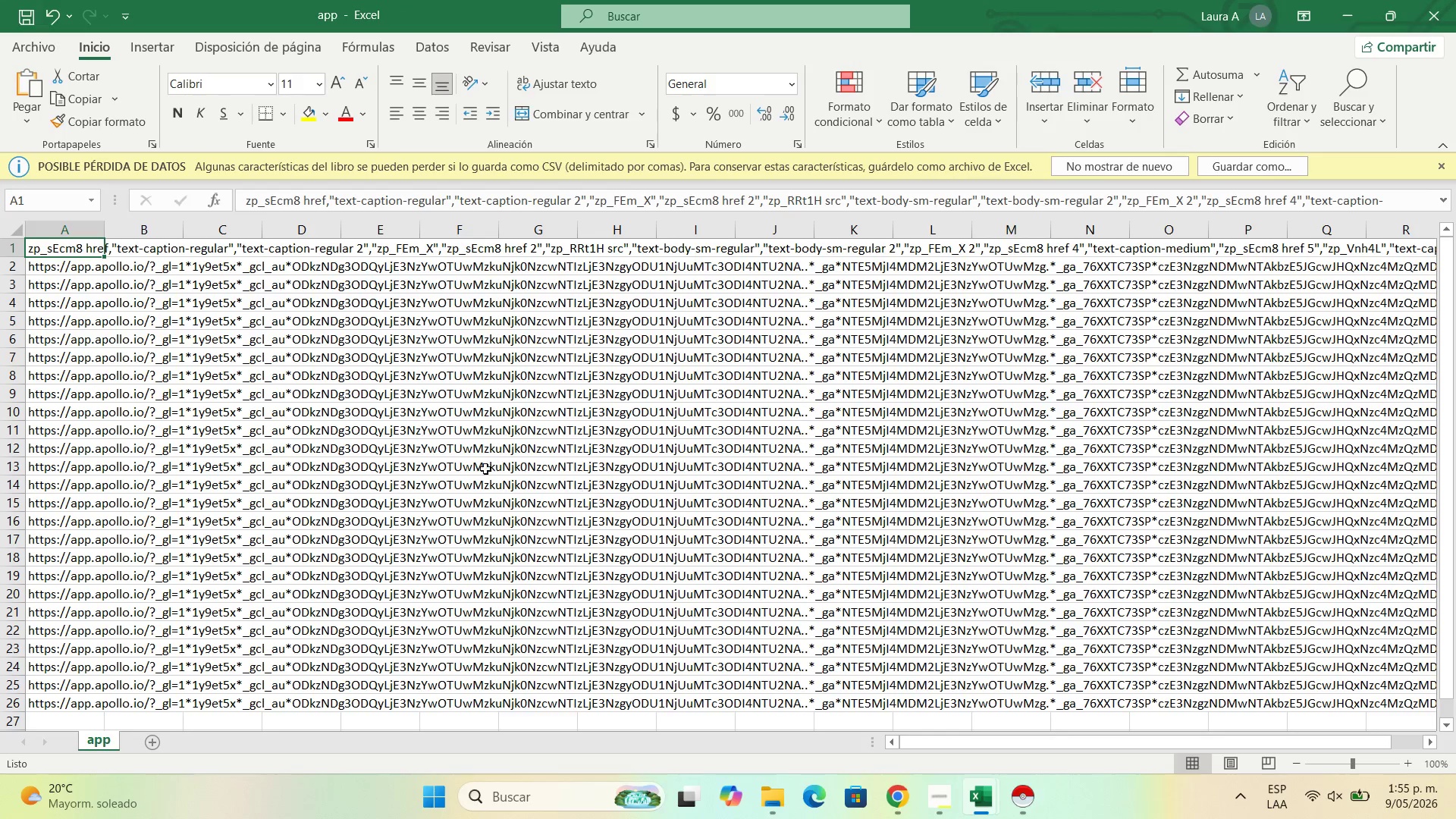 
wait(7.98)
 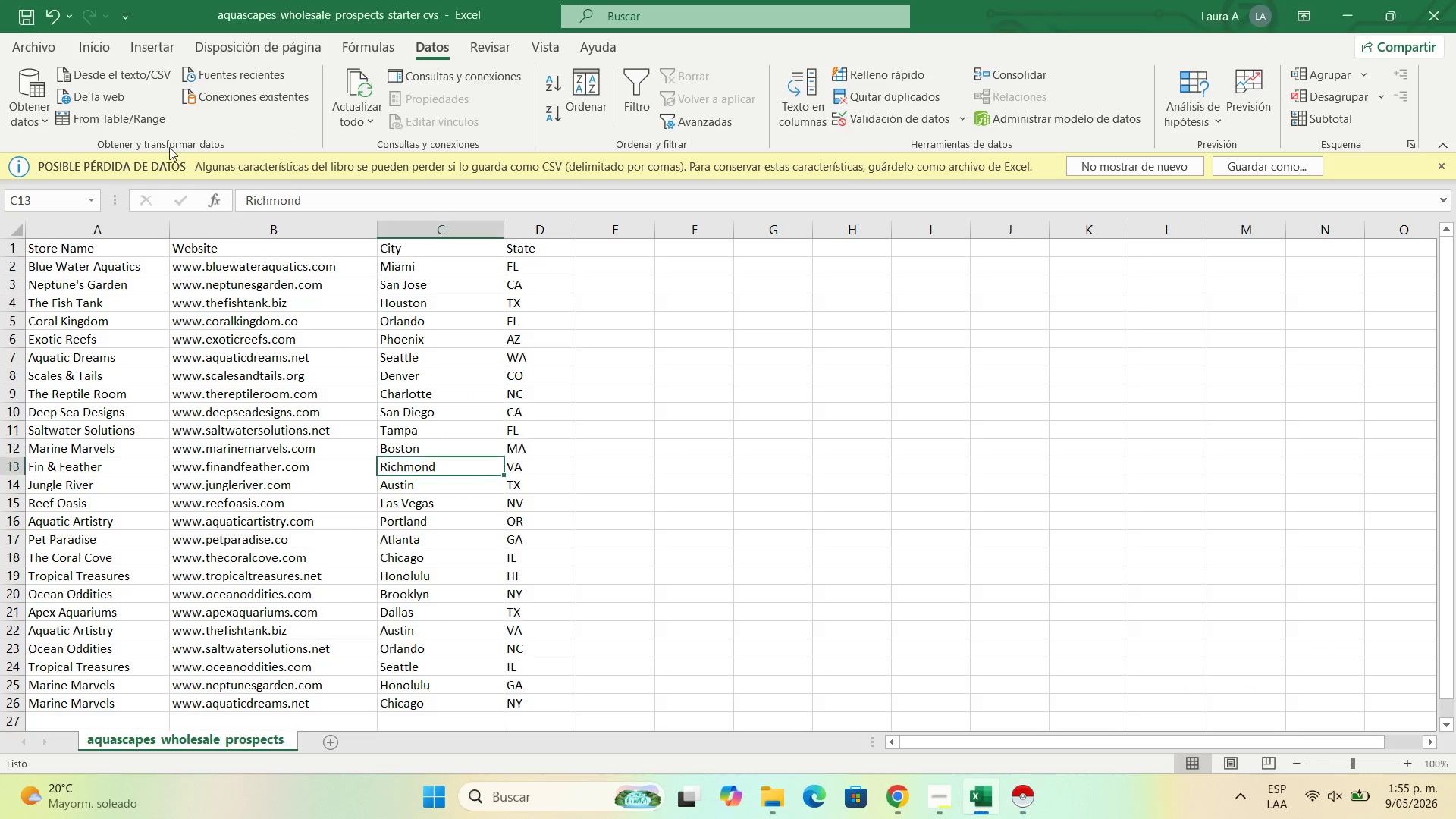 
left_click([64, 236])
 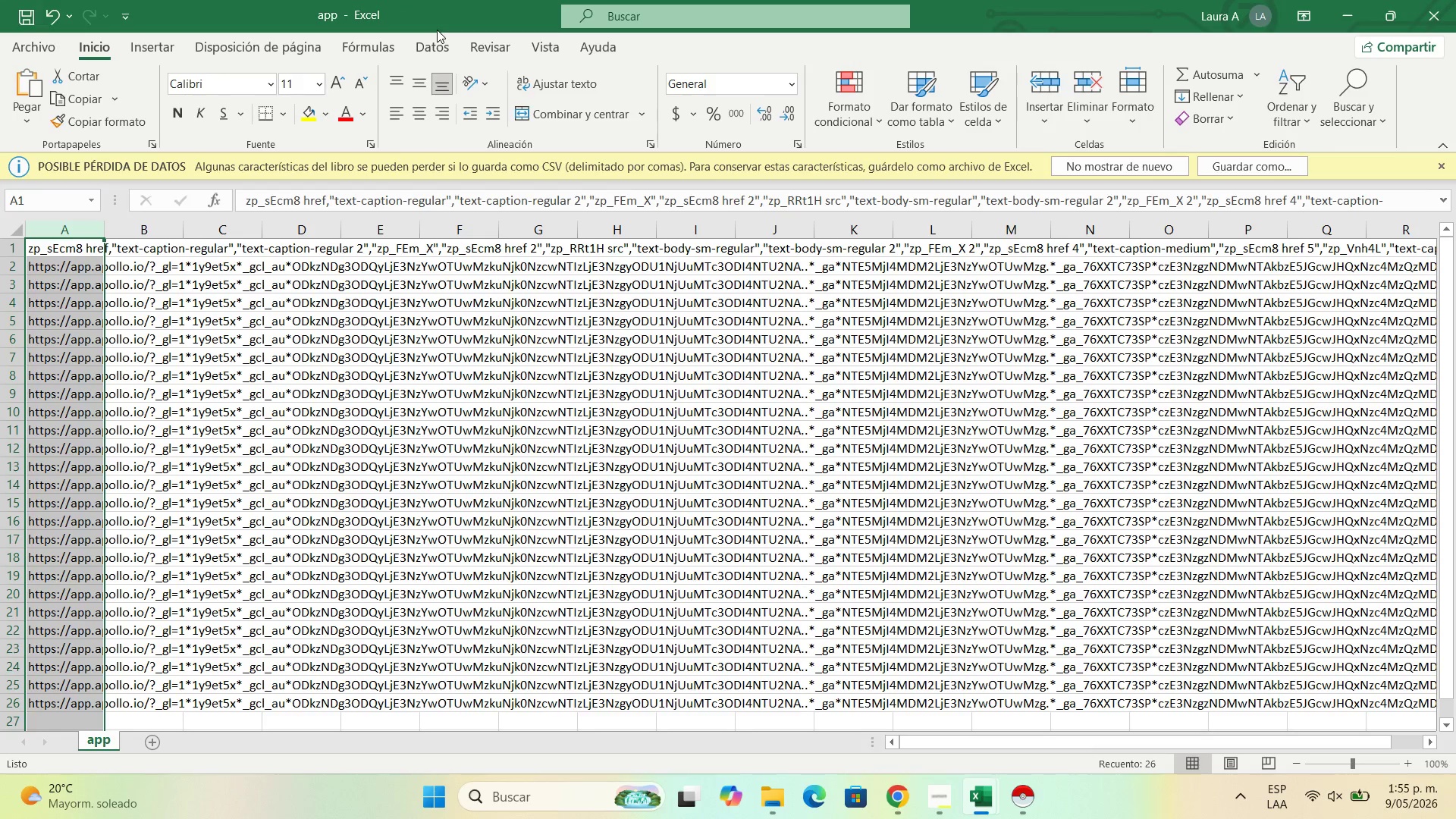 
left_click([427, 55])
 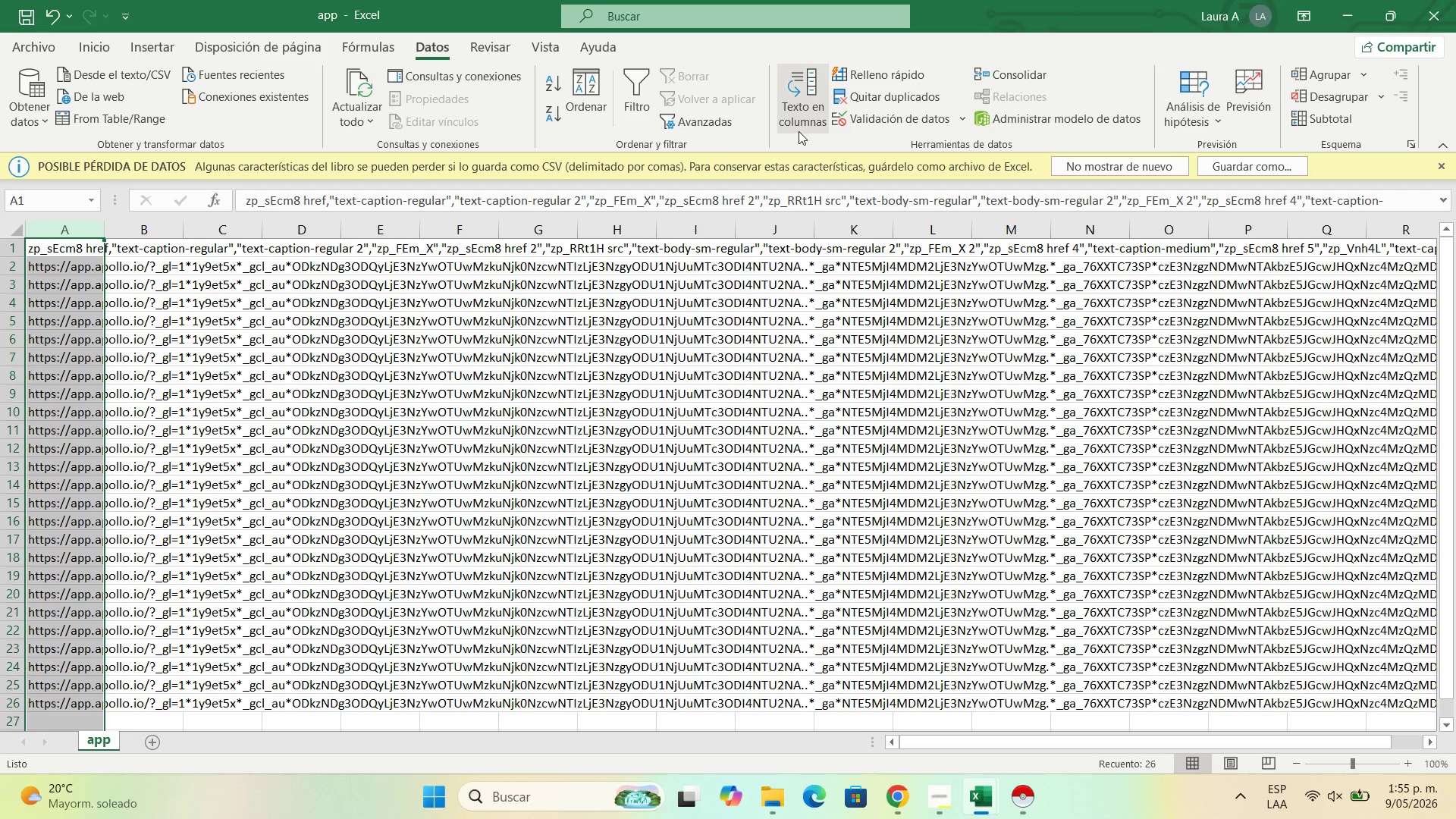 
left_click([809, 108])
 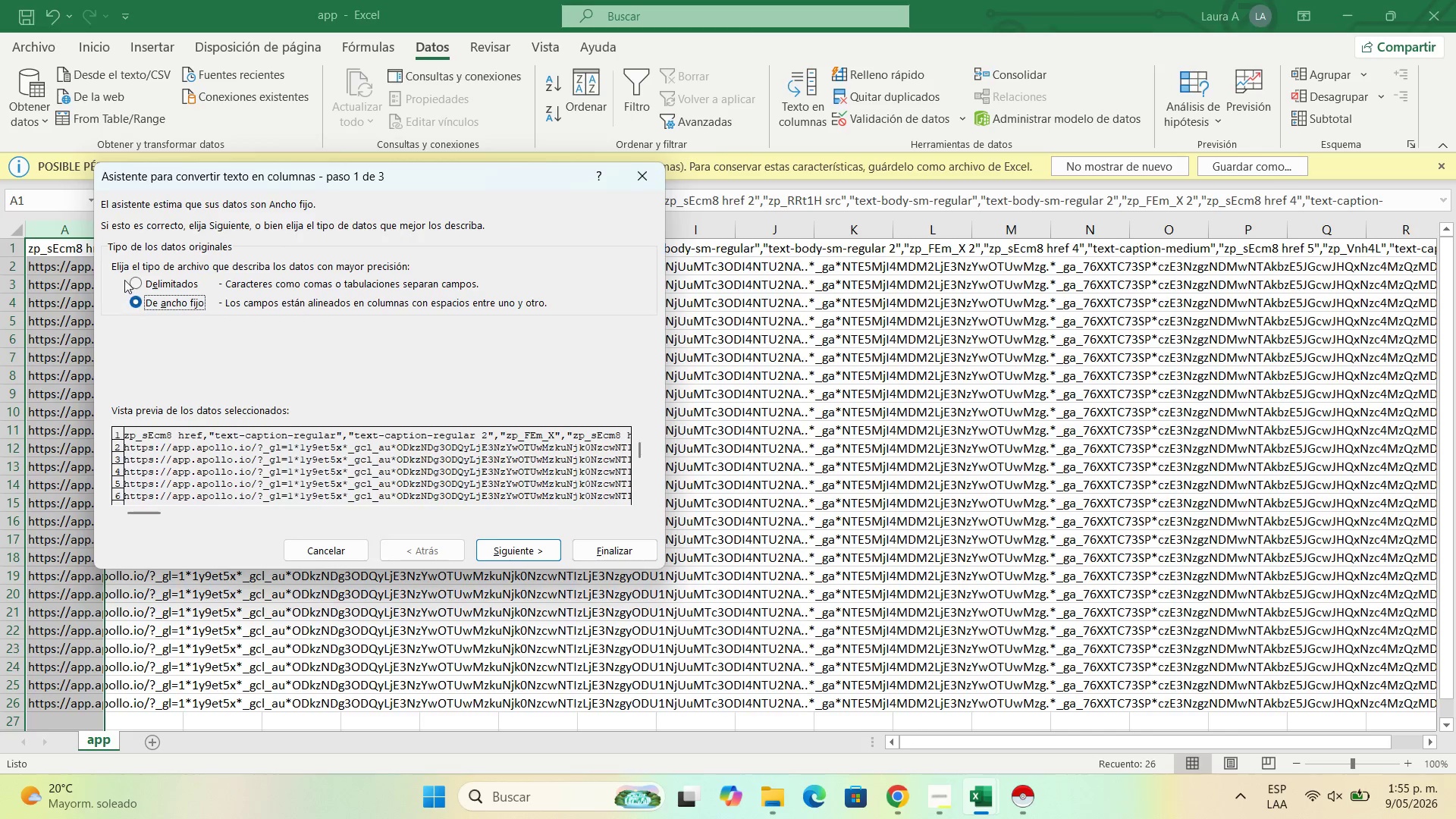 
left_click([139, 284])
 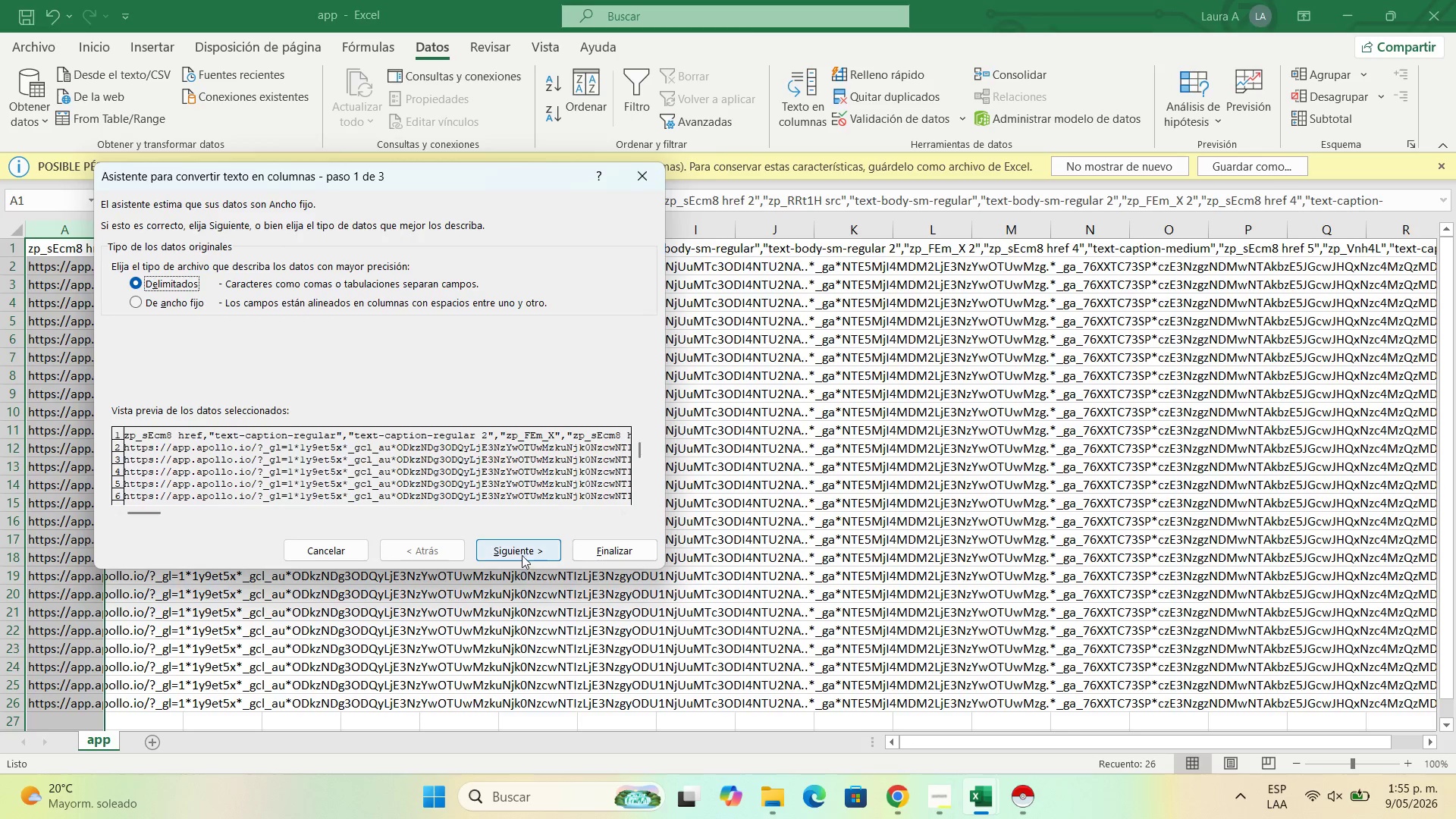 
left_click([522, 551])
 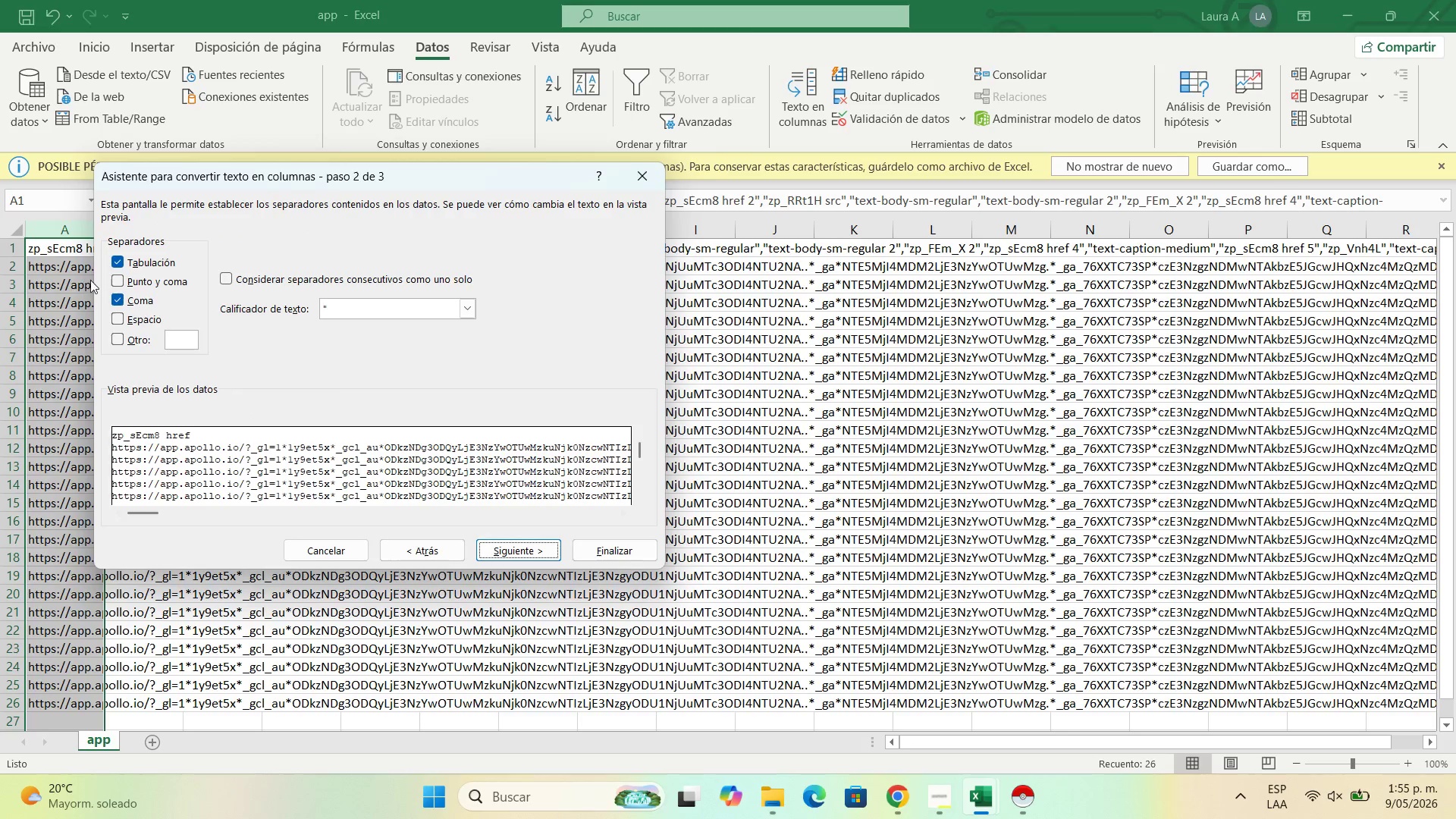 
left_click([115, 283])
 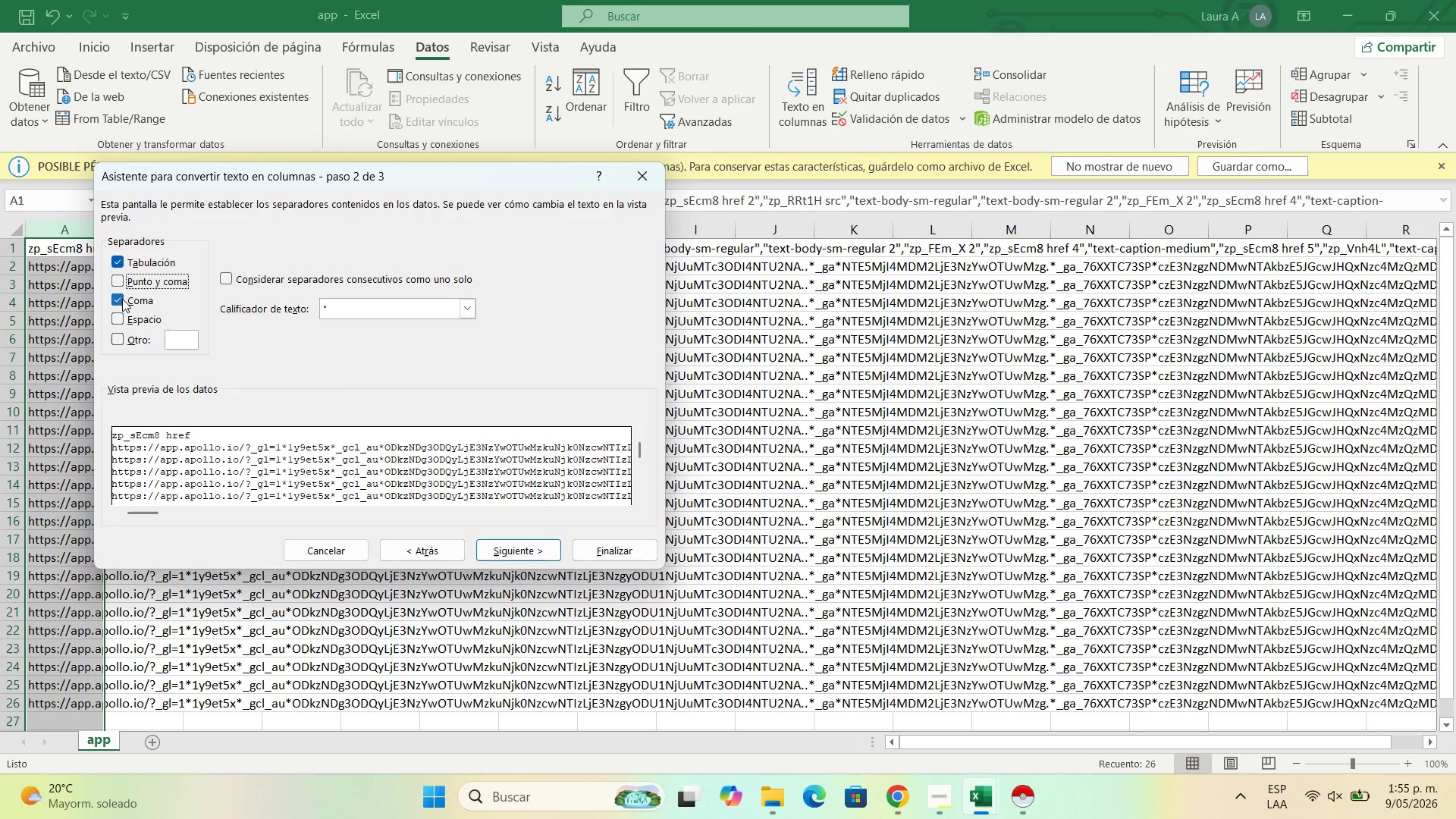 
double_click([122, 303])
 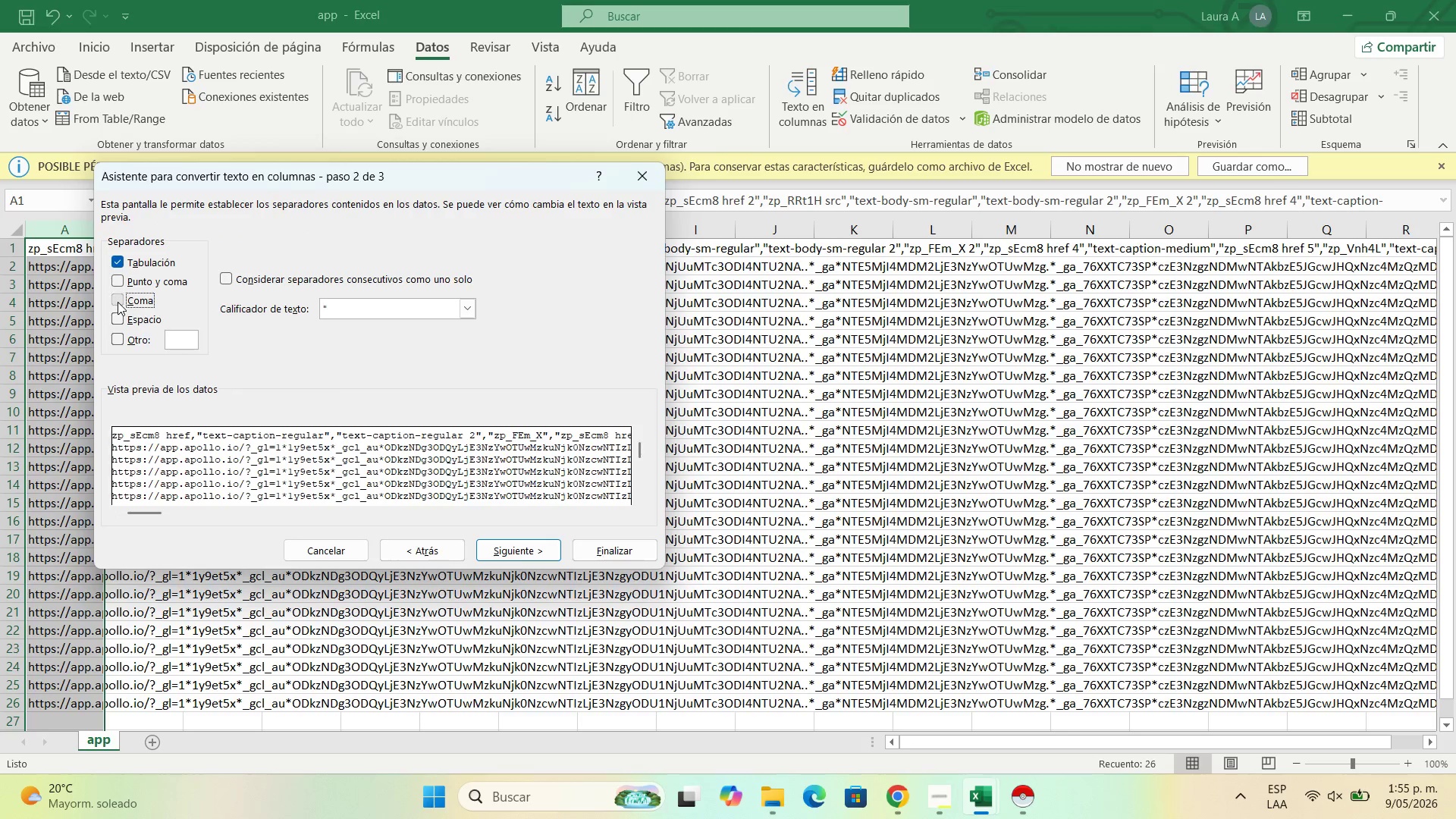 
left_click([118, 302])
 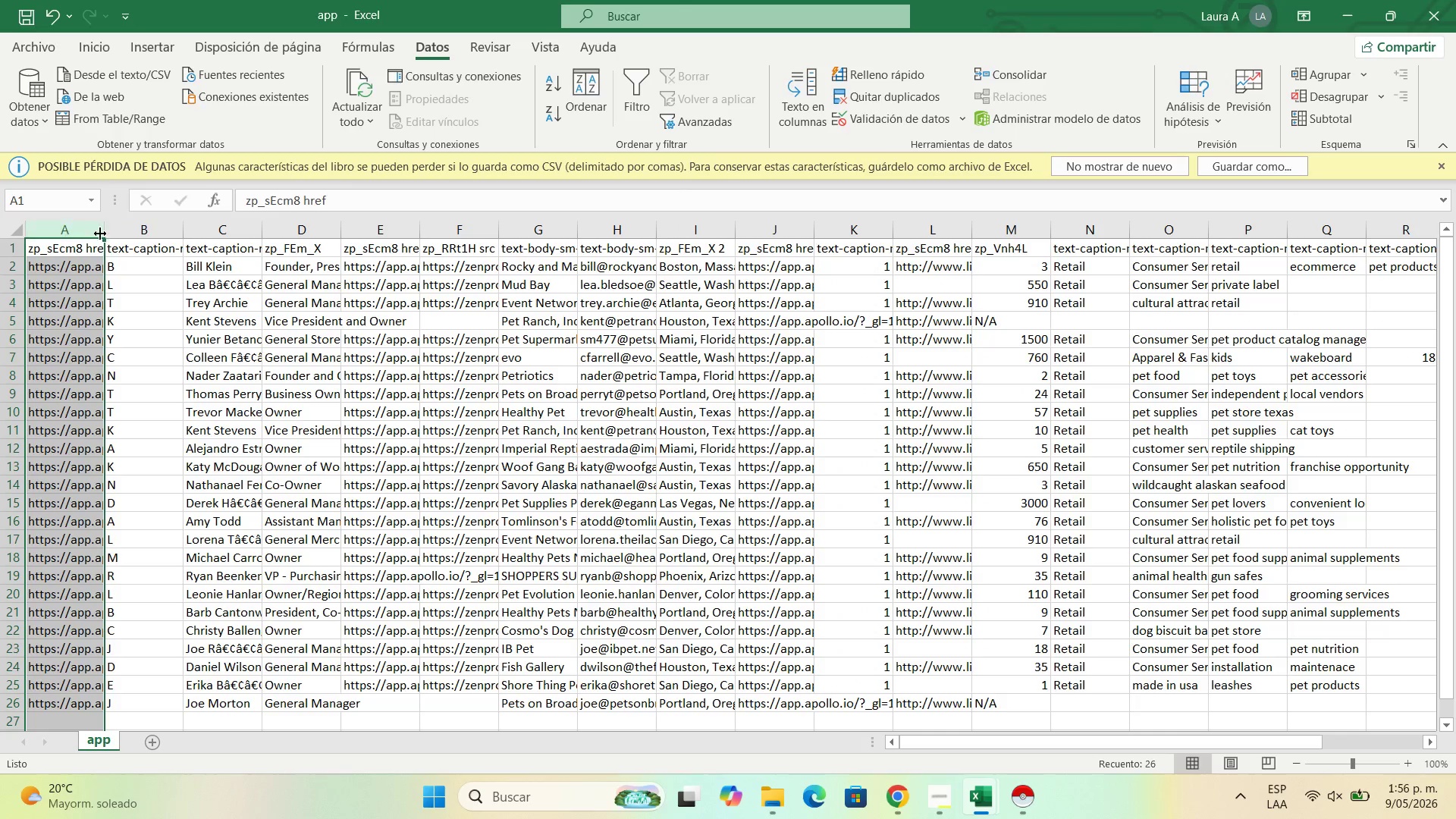 
left_click_drag(start_coordinate=[106, 233], to_coordinate=[138, 232])
 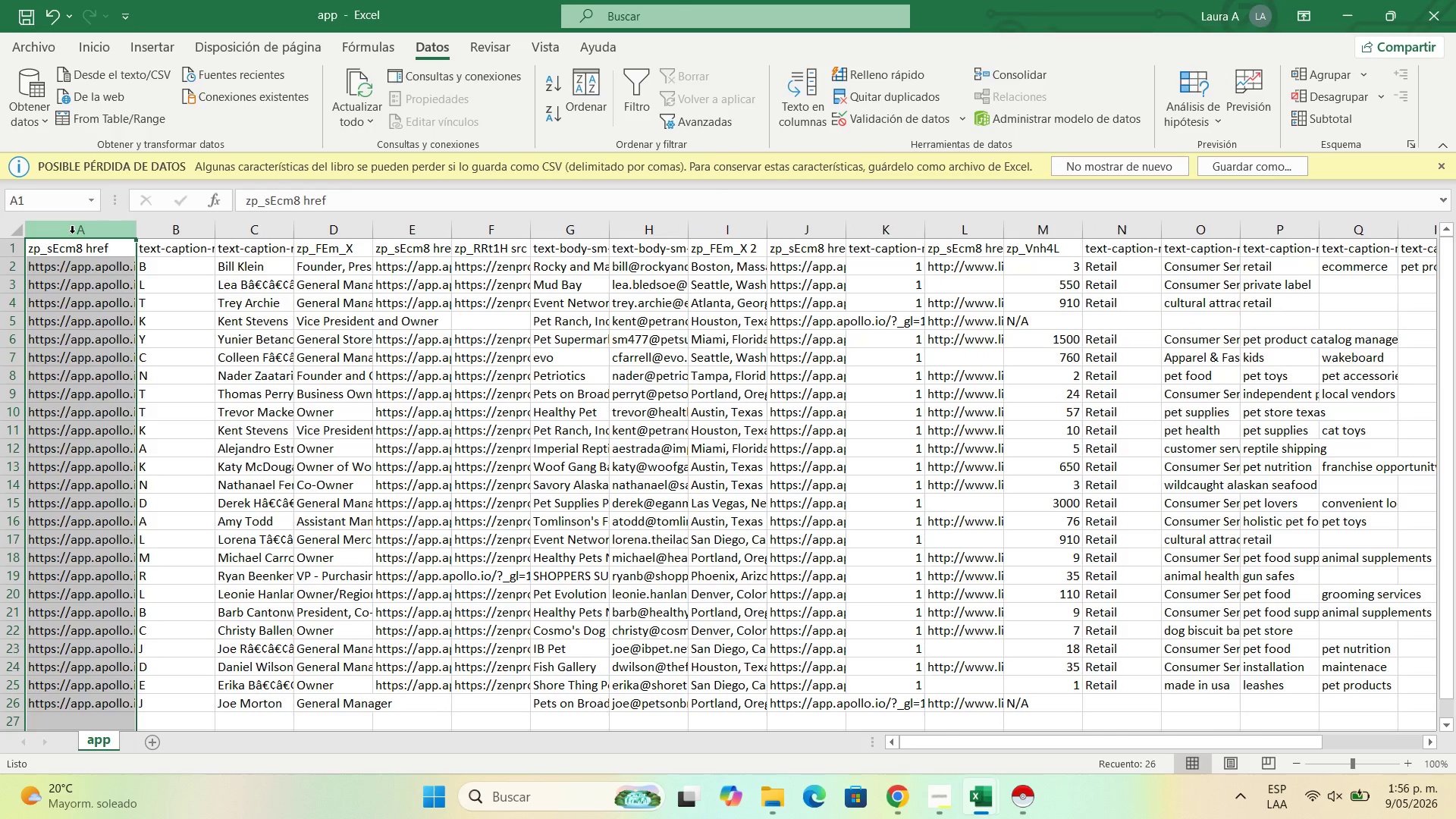 
left_click_drag(start_coordinate=[72, 233], to_coordinate=[176, 231])
 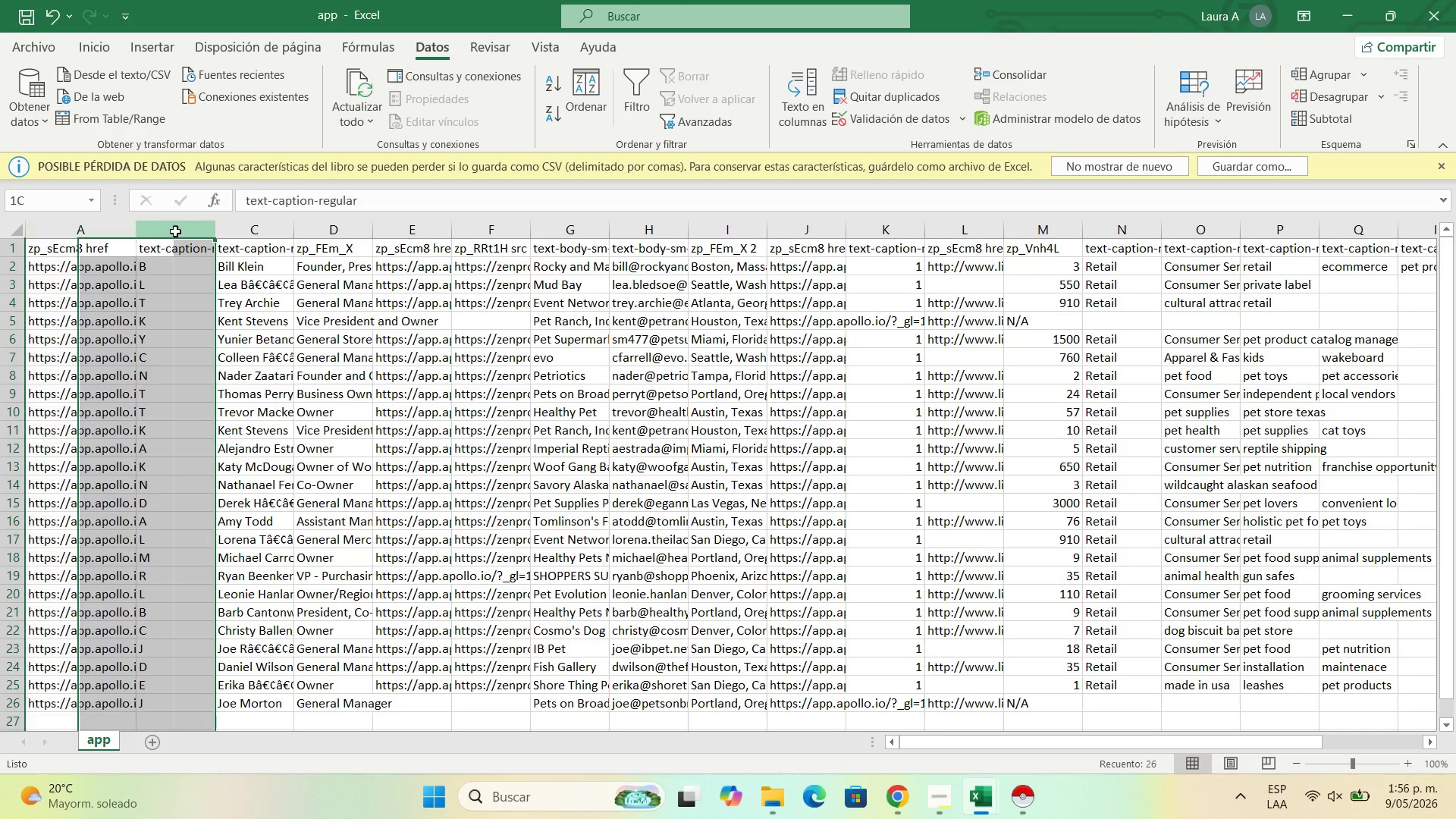 
left_click([175, 231])
 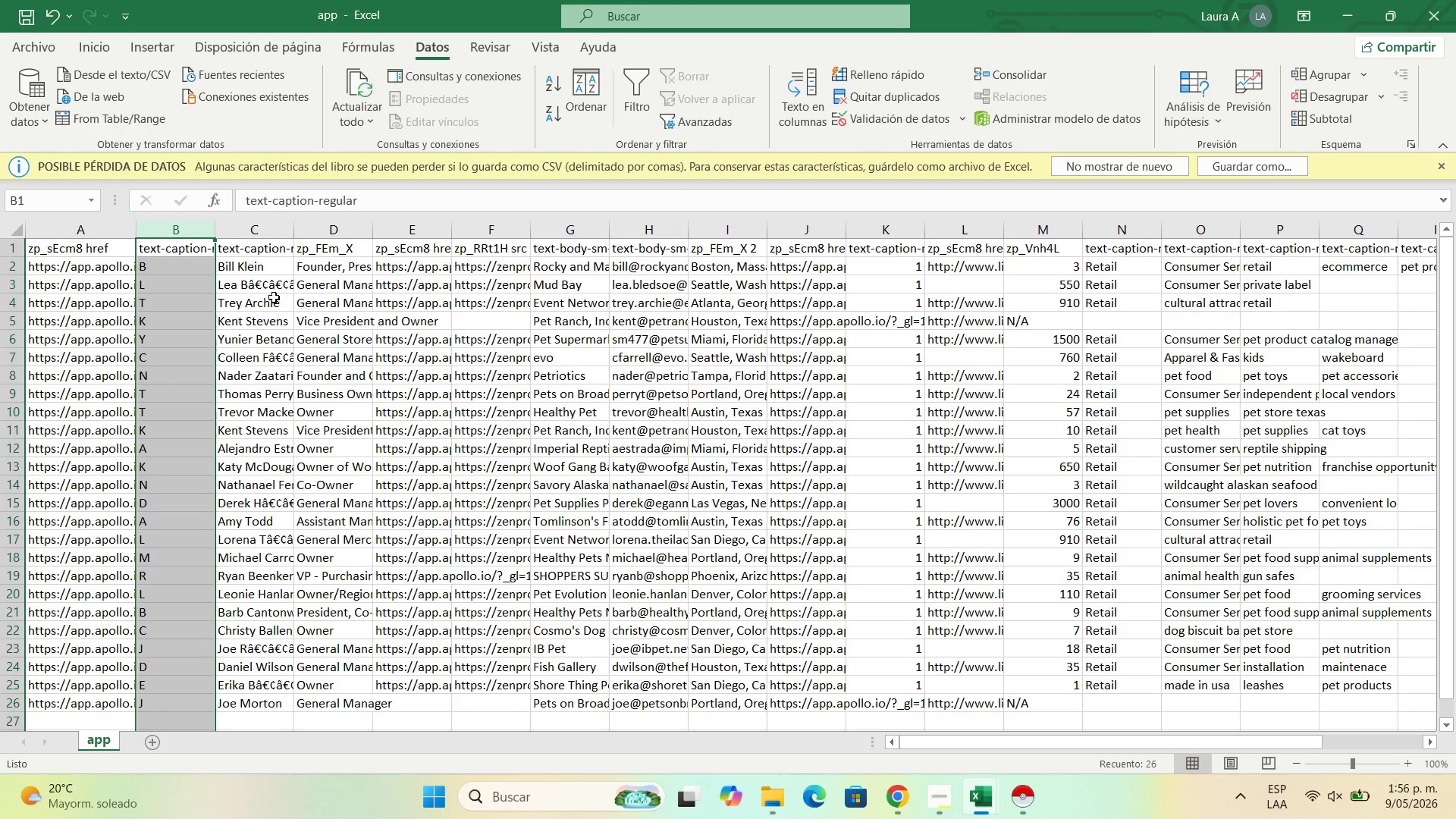 
left_click([274, 298])
 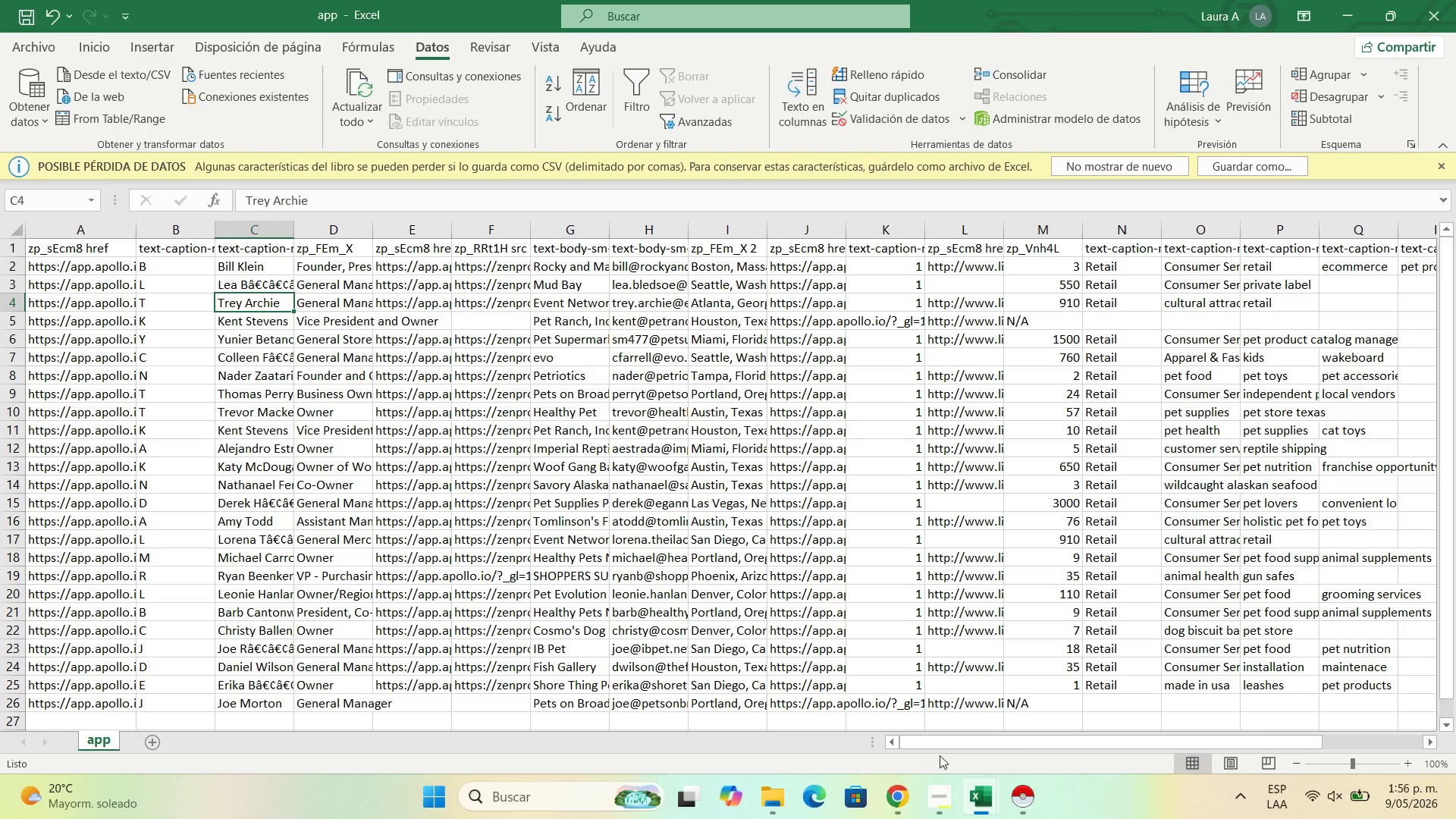 
left_click_drag(start_coordinate=[1022, 741], to_coordinate=[1326, 745])
 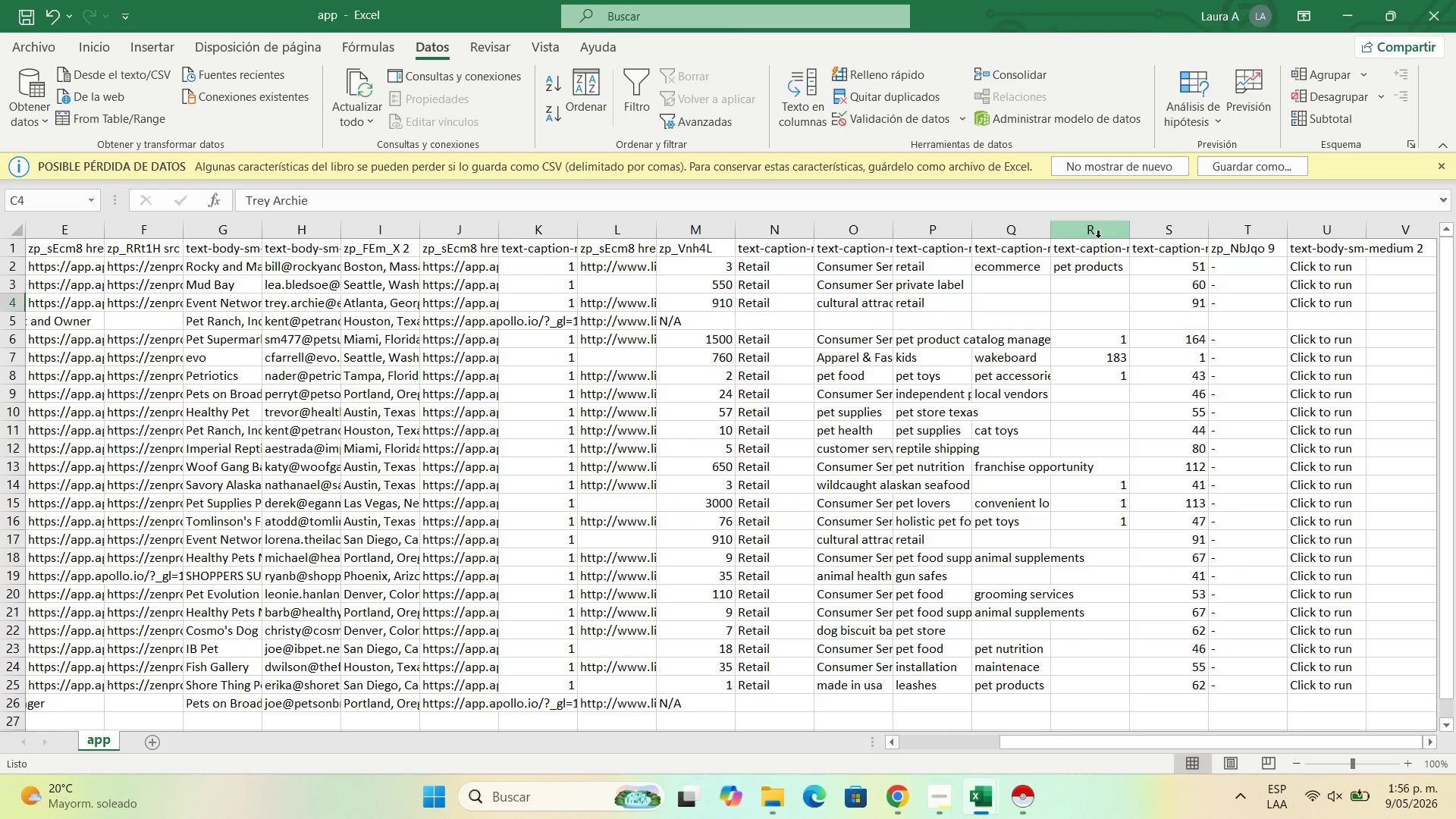 
left_click_drag(start_coordinate=[1098, 234], to_coordinate=[1396, 242])
 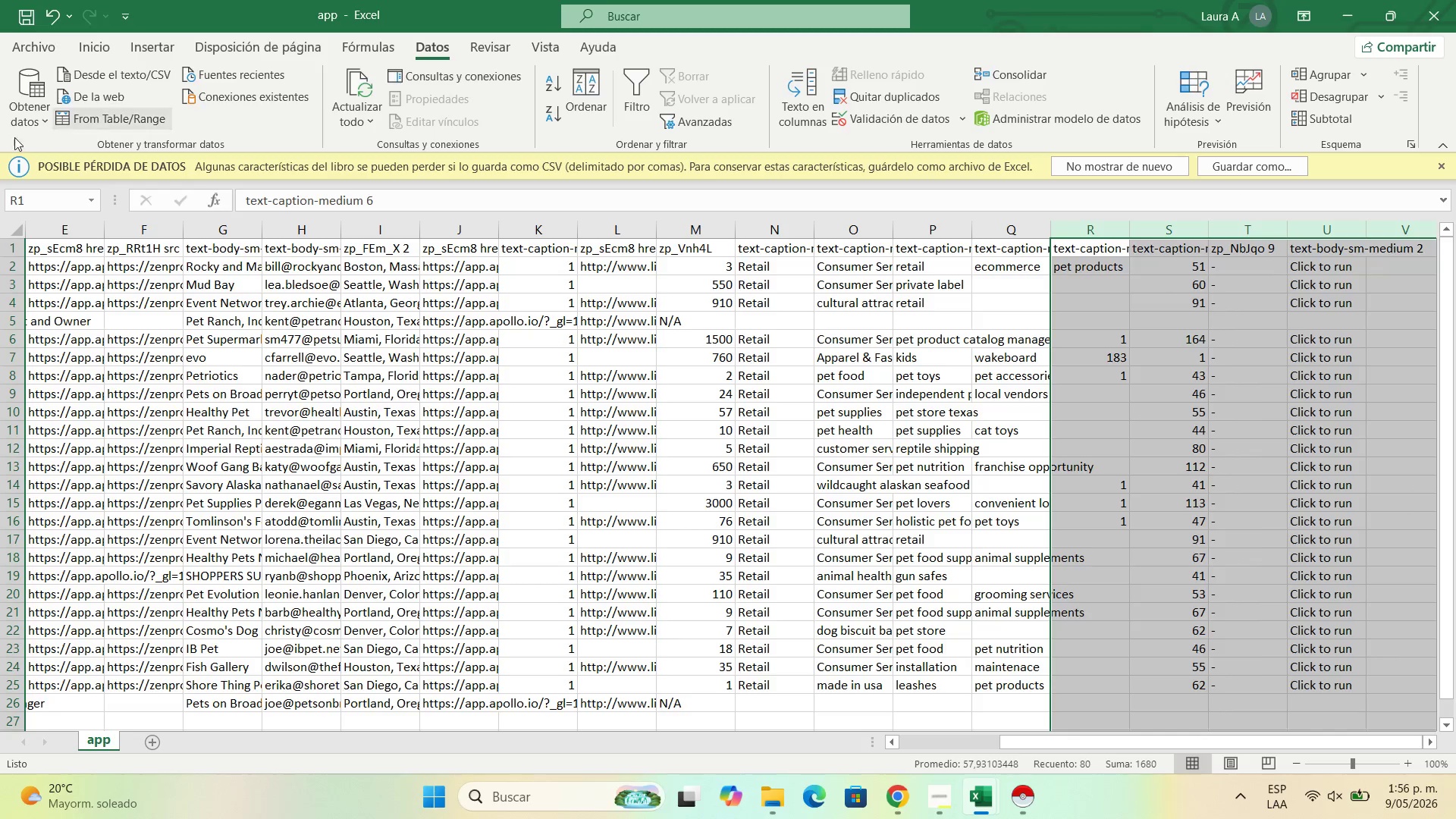 
left_click([105, 47])
 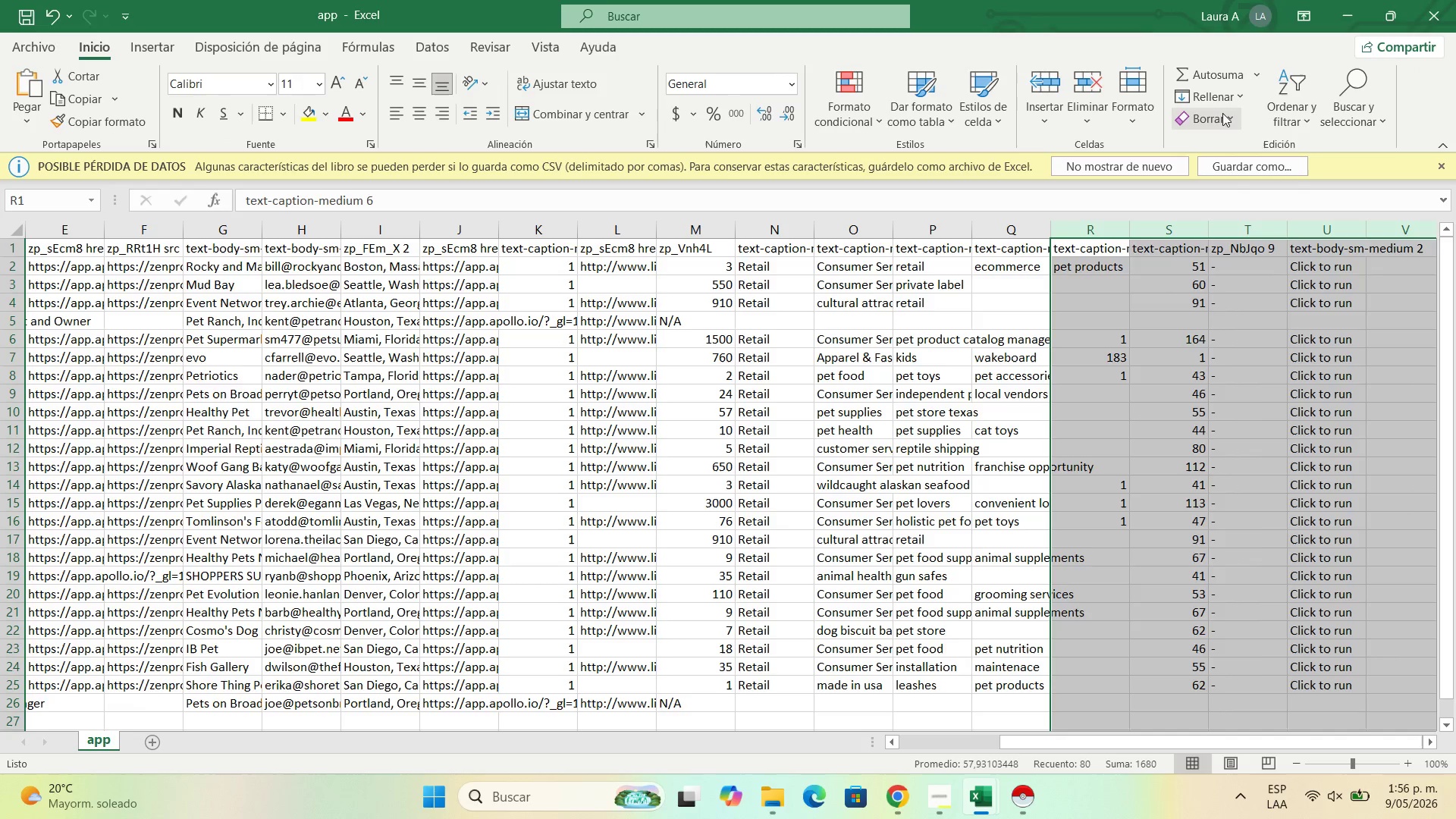 
left_click([1227, 115])
 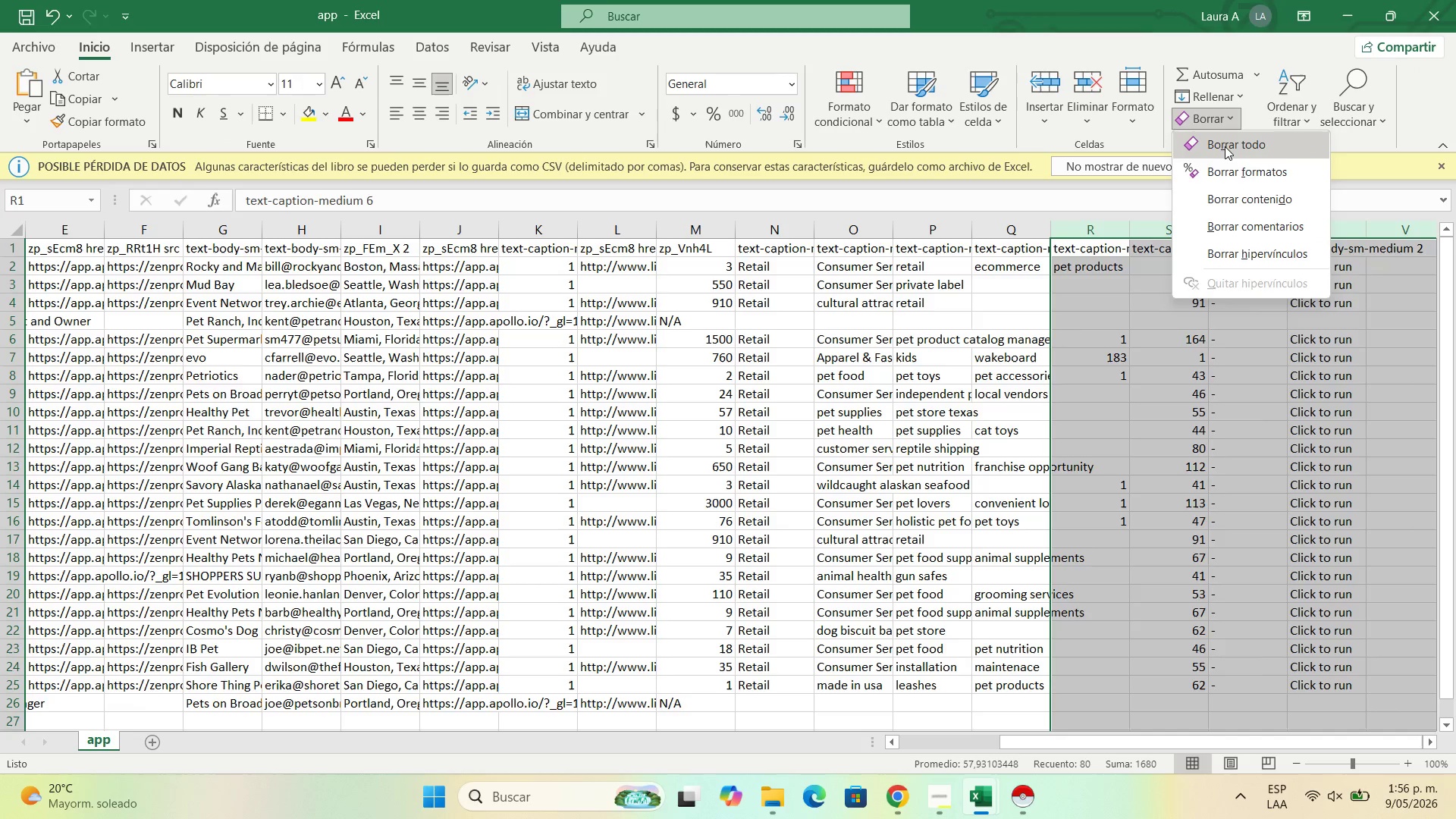 
left_click([1225, 145])
 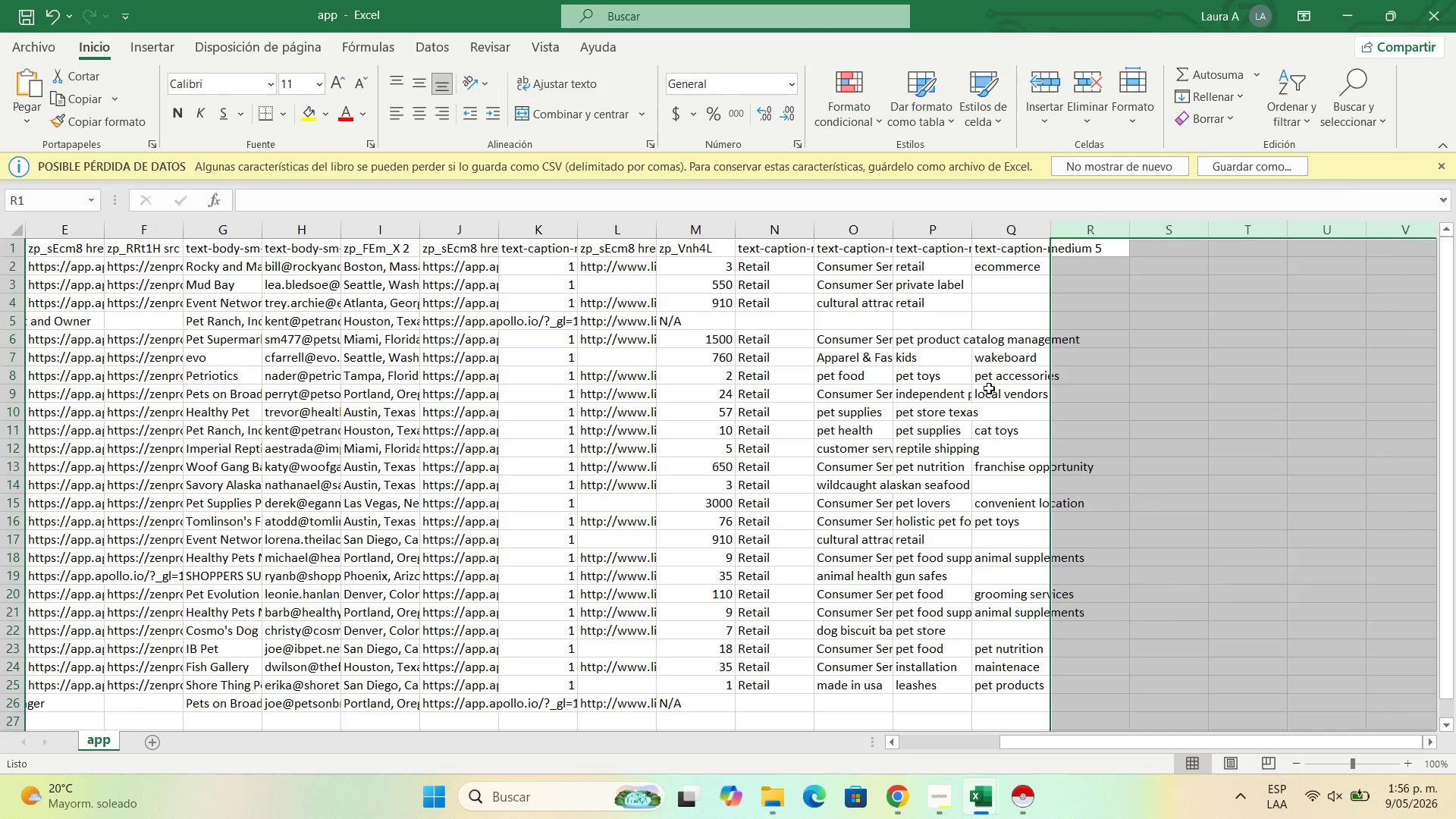 
left_click([1056, 347])
 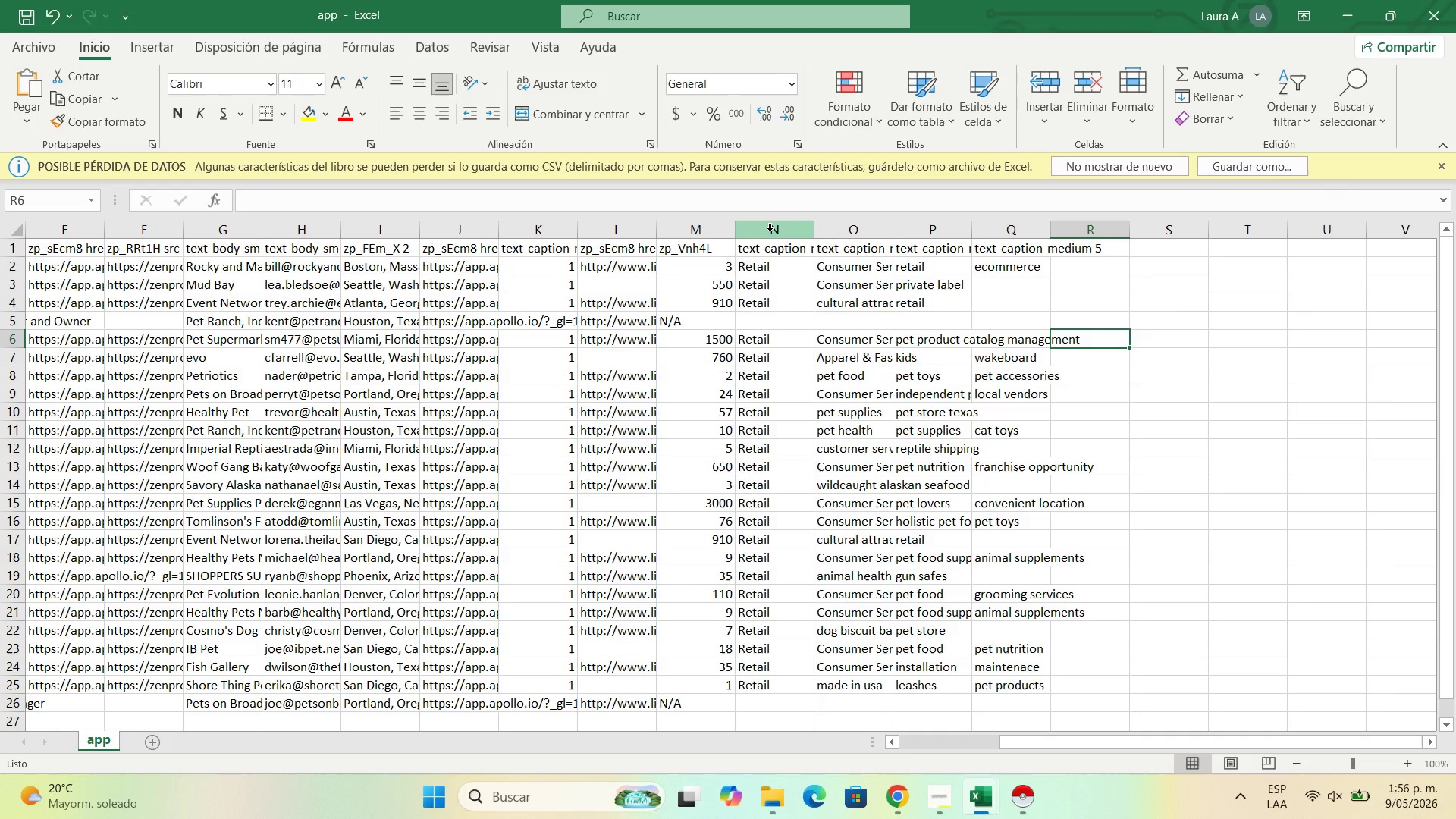 
scroll: coordinate [808, 394], scroll_direction: up, amount: 2.0
 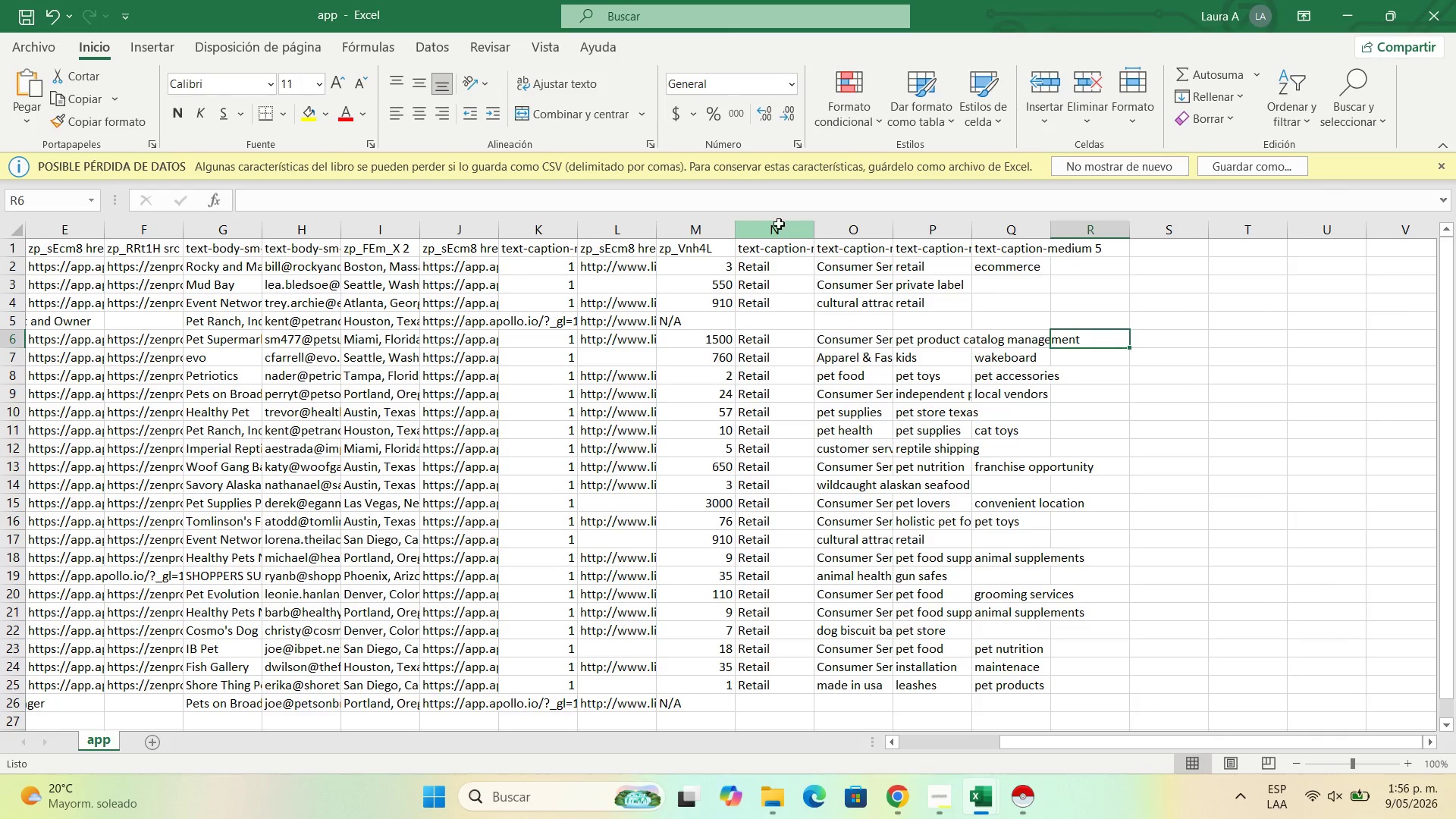 
left_click([779, 224])
 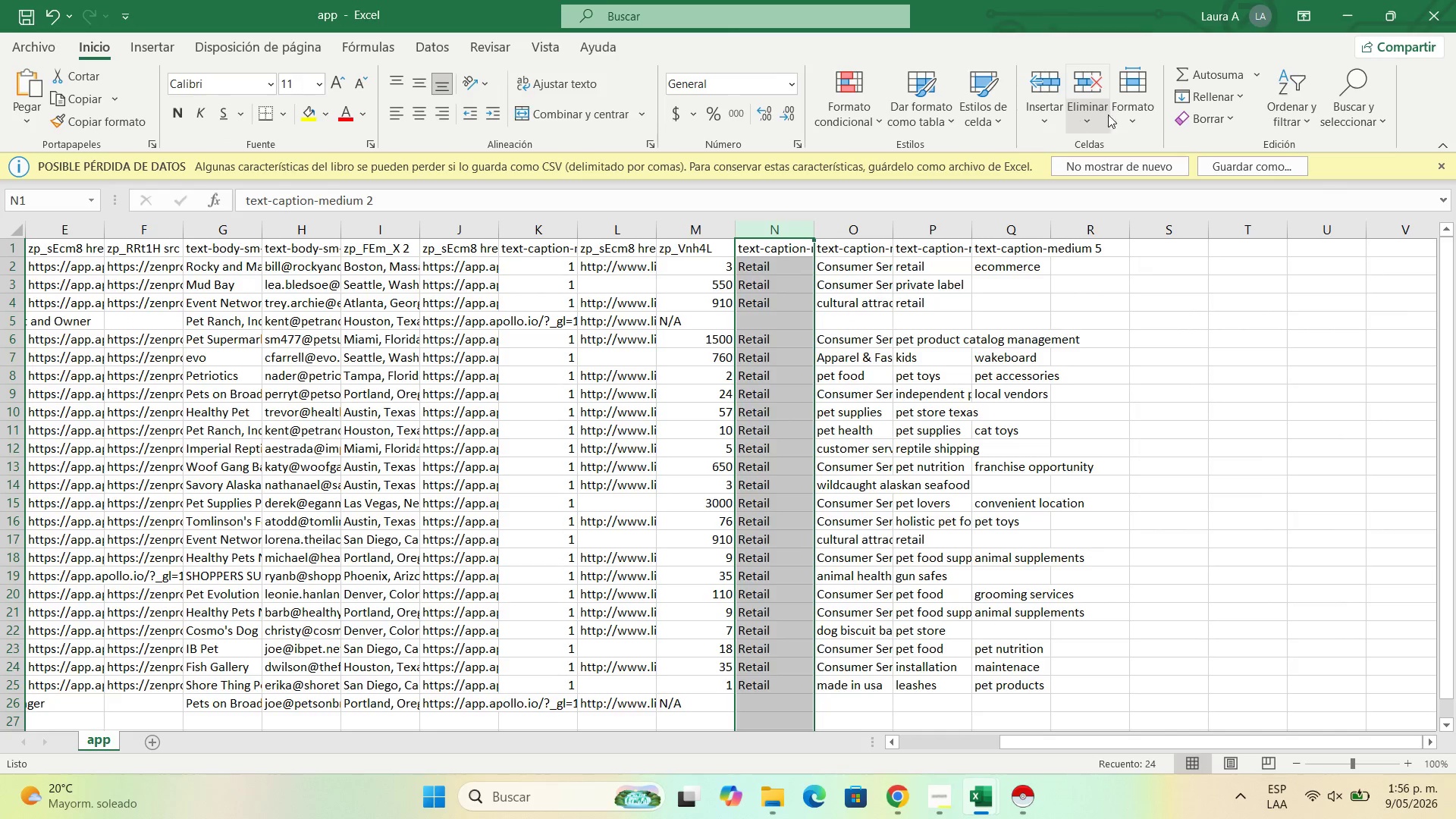 
left_click([1197, 116])
 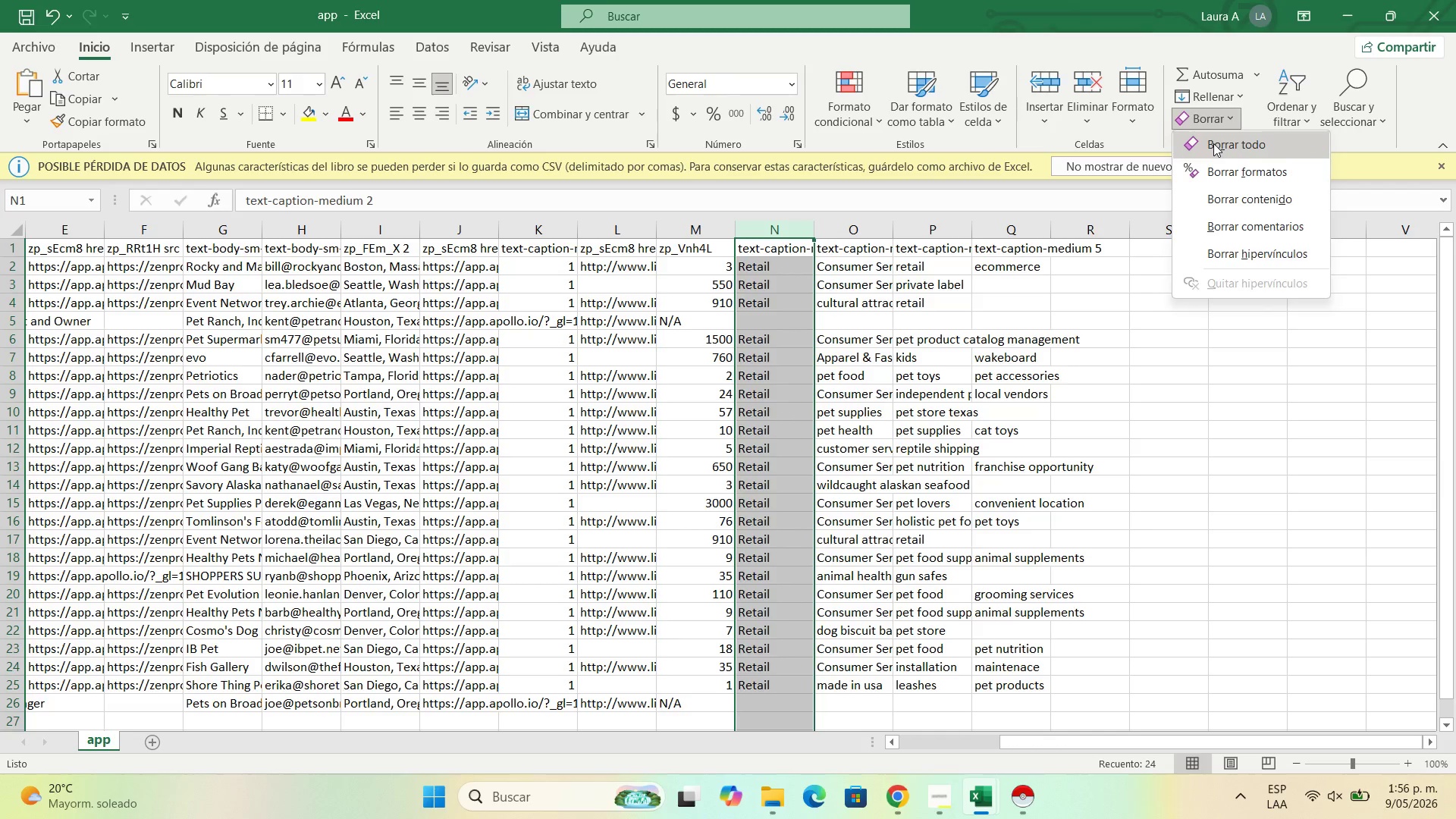 
left_click([1213, 143])
 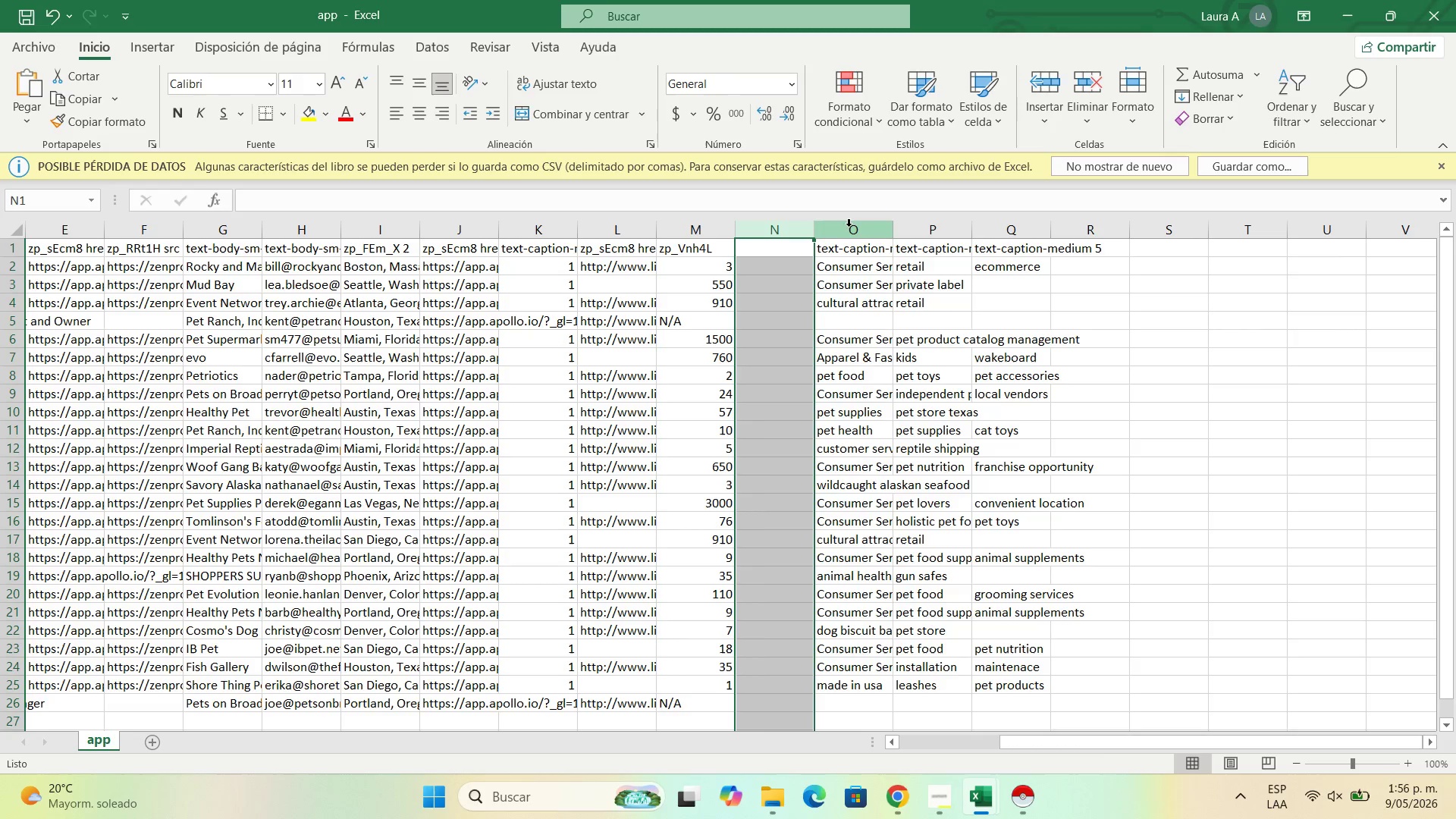 
left_click([850, 229])
 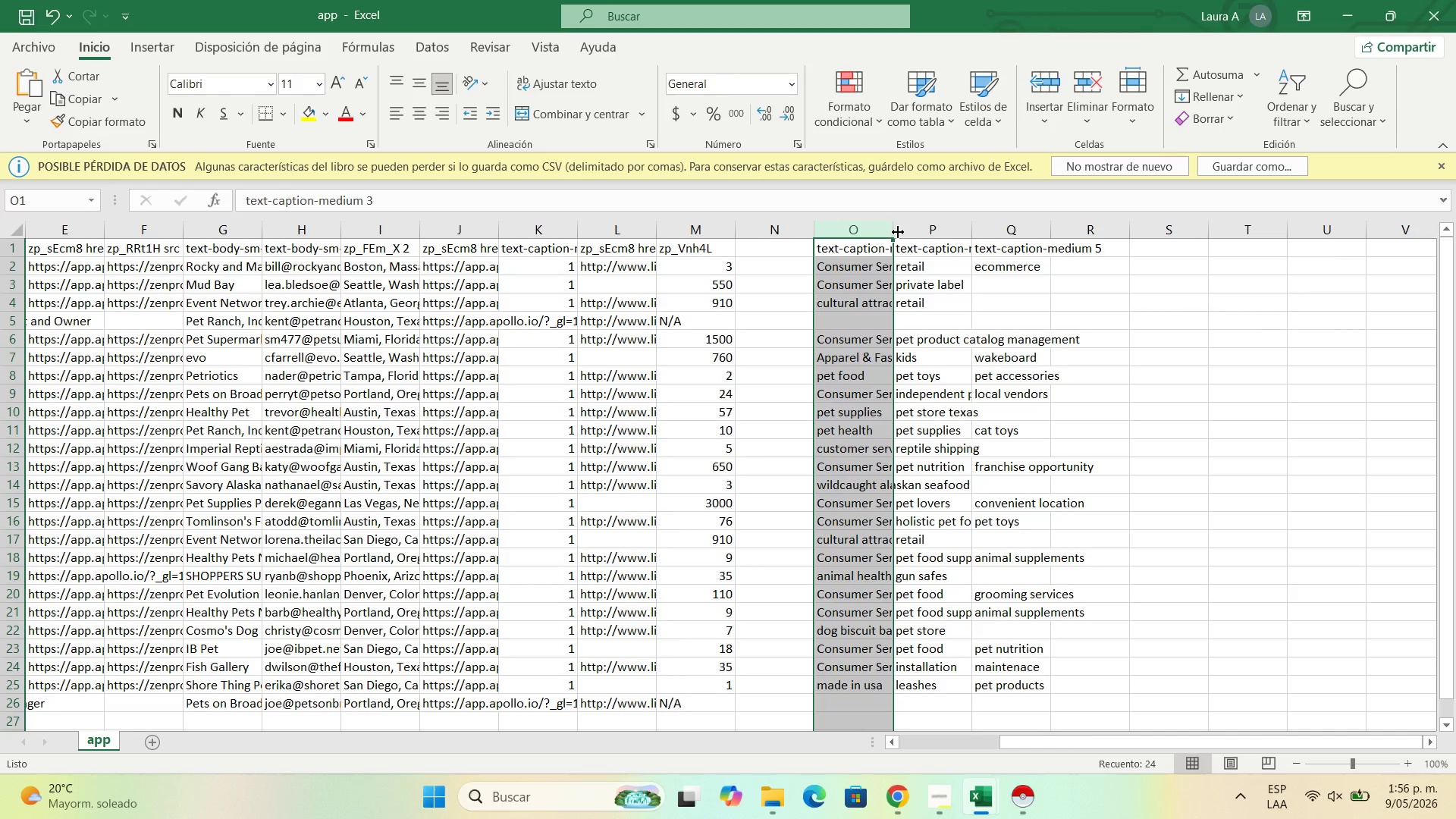 
left_click_drag(start_coordinate=[896, 232], to_coordinate=[1013, 233])
 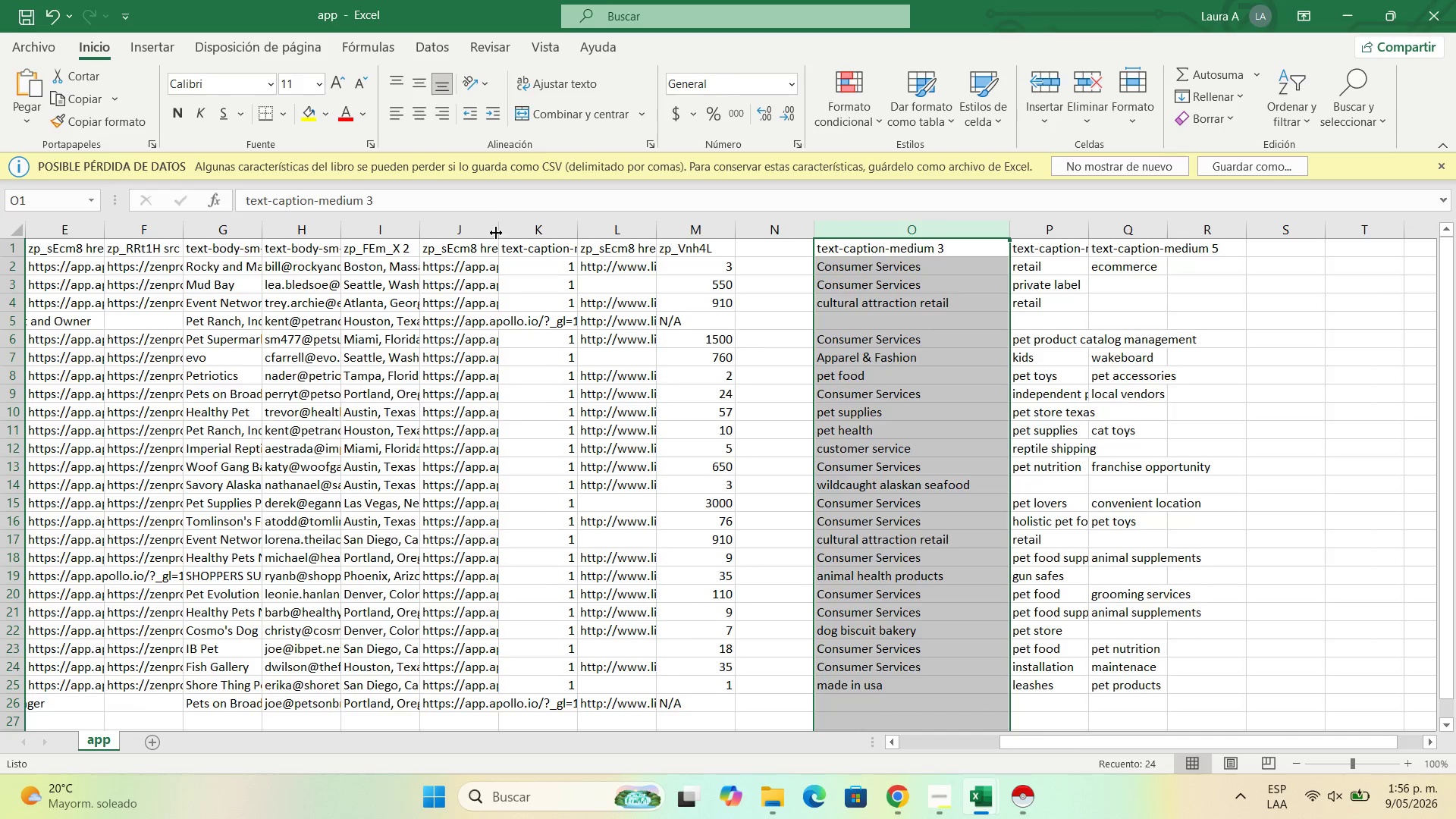 
left_click_drag(start_coordinate=[496, 231], to_coordinate=[802, 234])
 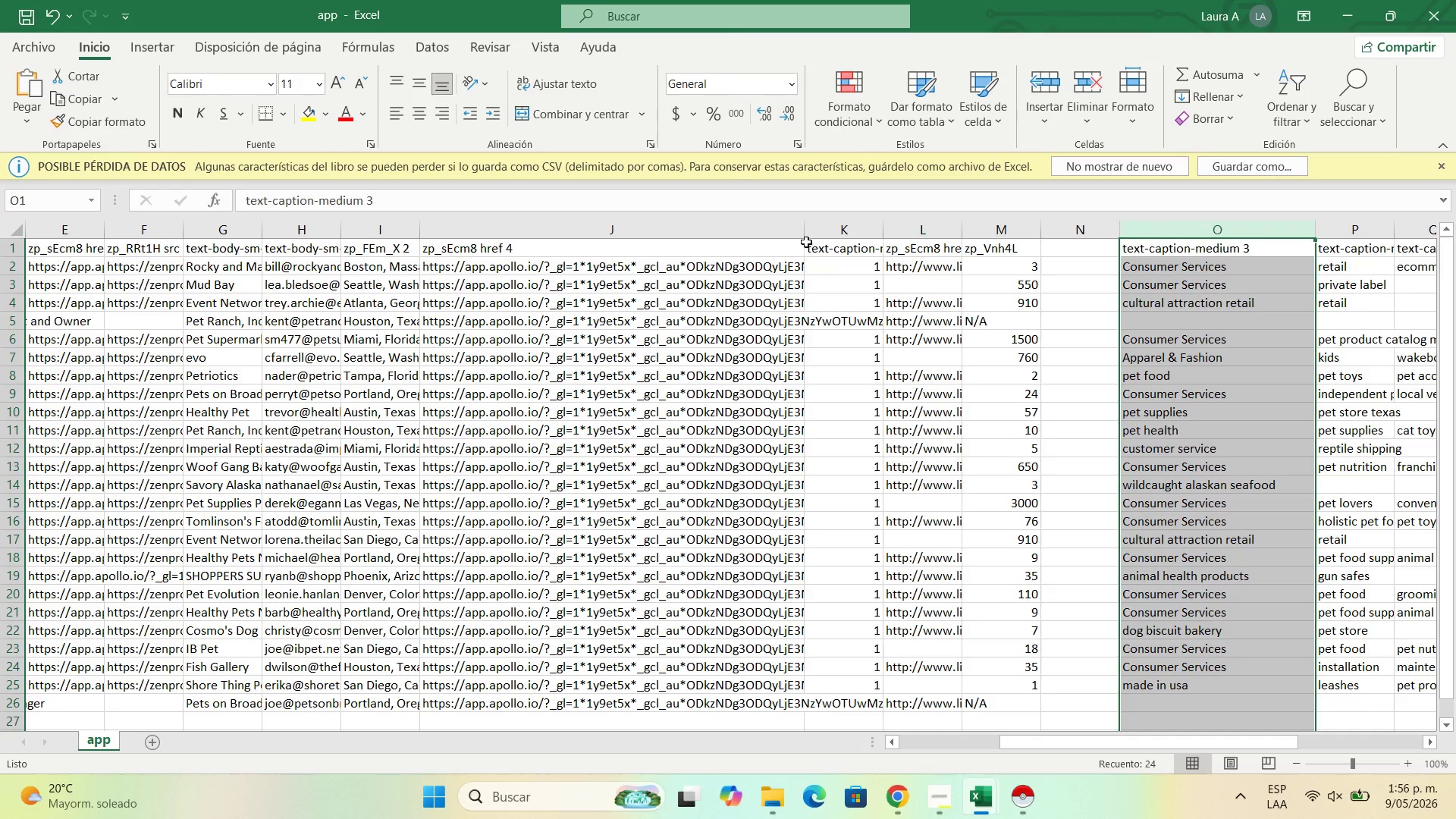 
left_click_drag(start_coordinate=[804, 235], to_coordinate=[916, 234])
 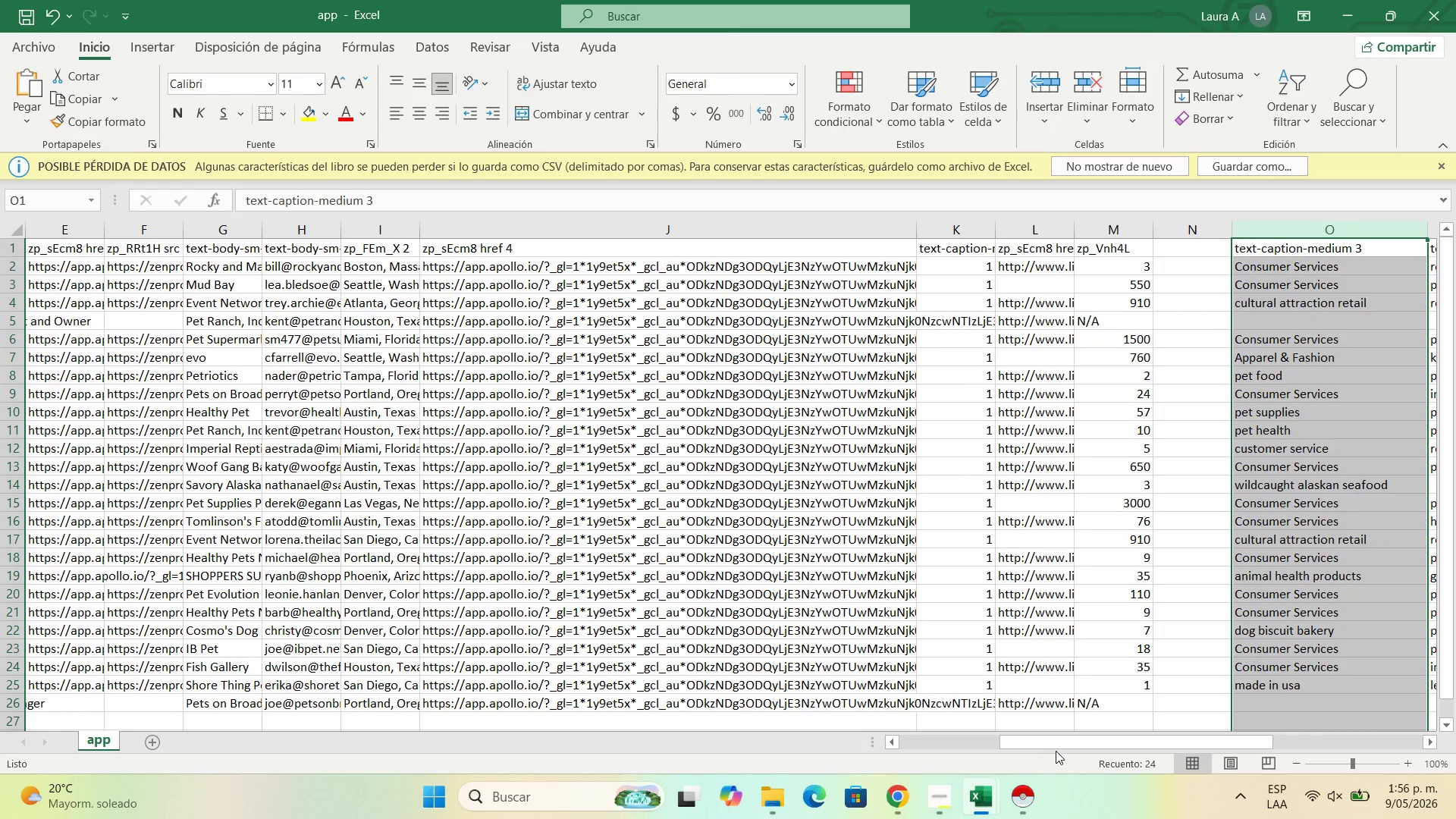 
left_click_drag(start_coordinate=[1048, 739], to_coordinate=[778, 745])
 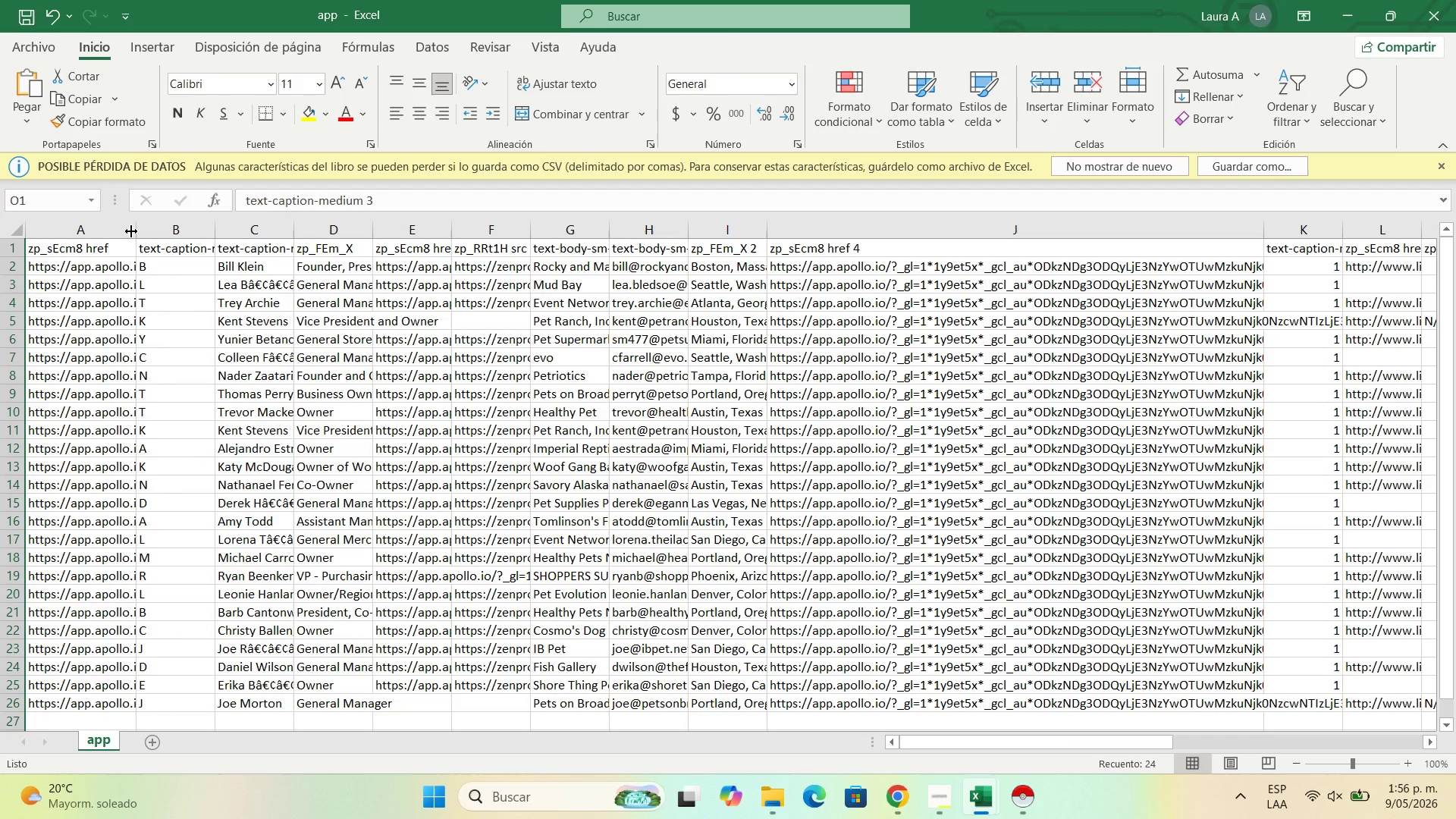 
left_click_drag(start_coordinate=[131, 231], to_coordinate=[437, 232])
 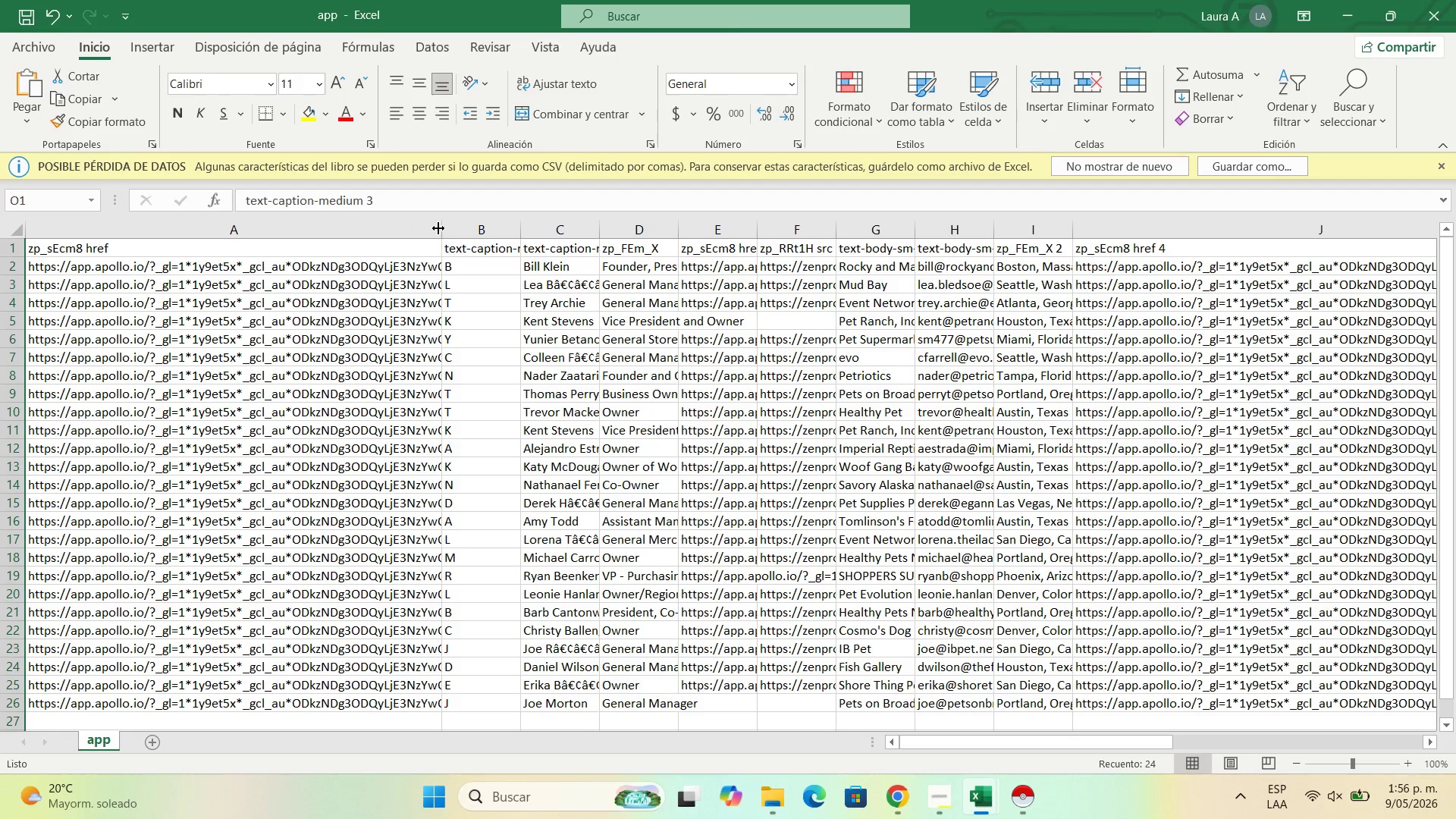 
left_click_drag(start_coordinate=[438, 228], to_coordinate=[573, 228])
 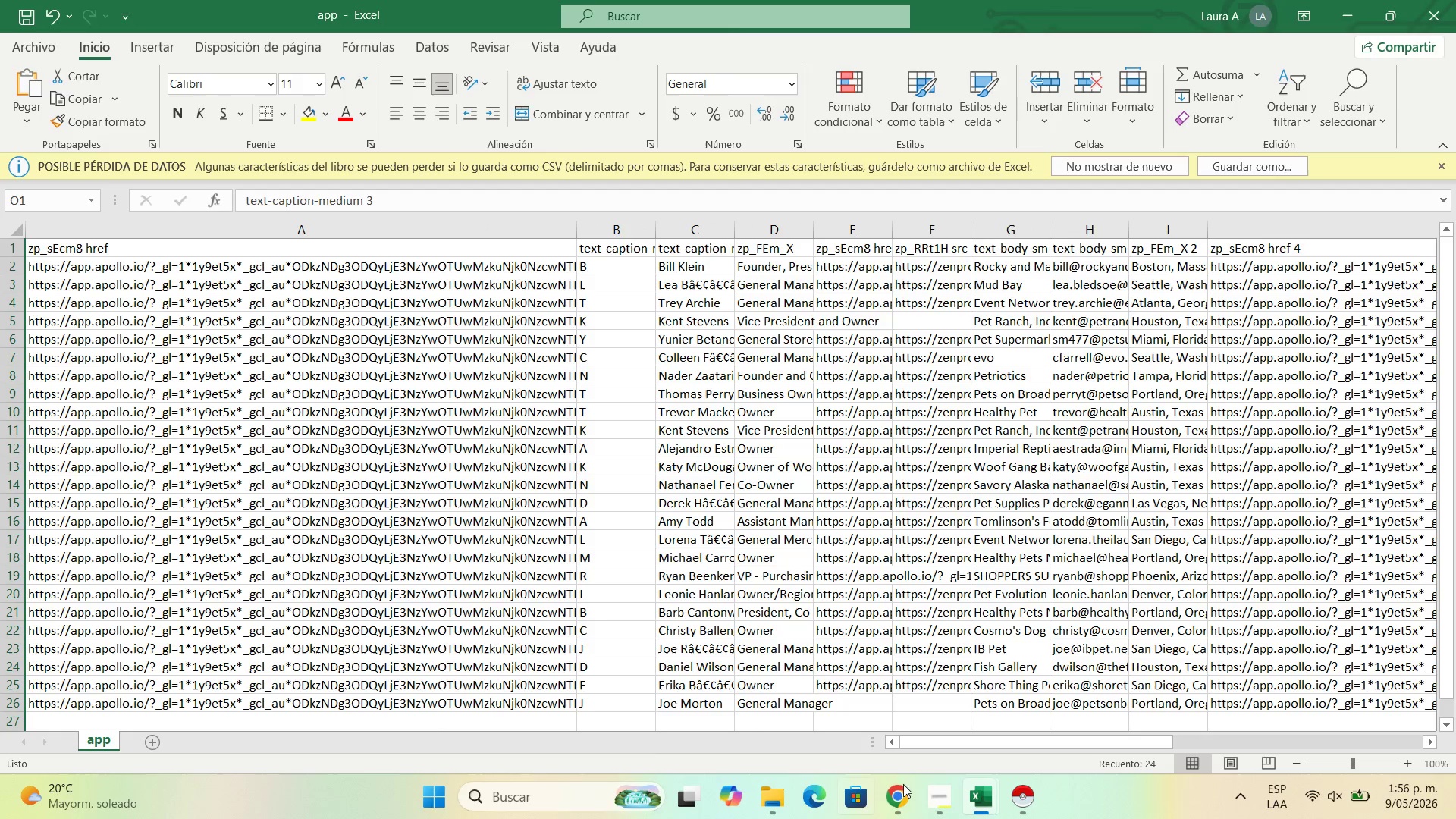 
left_click_drag(start_coordinate=[949, 738], to_coordinate=[1008, 735])
 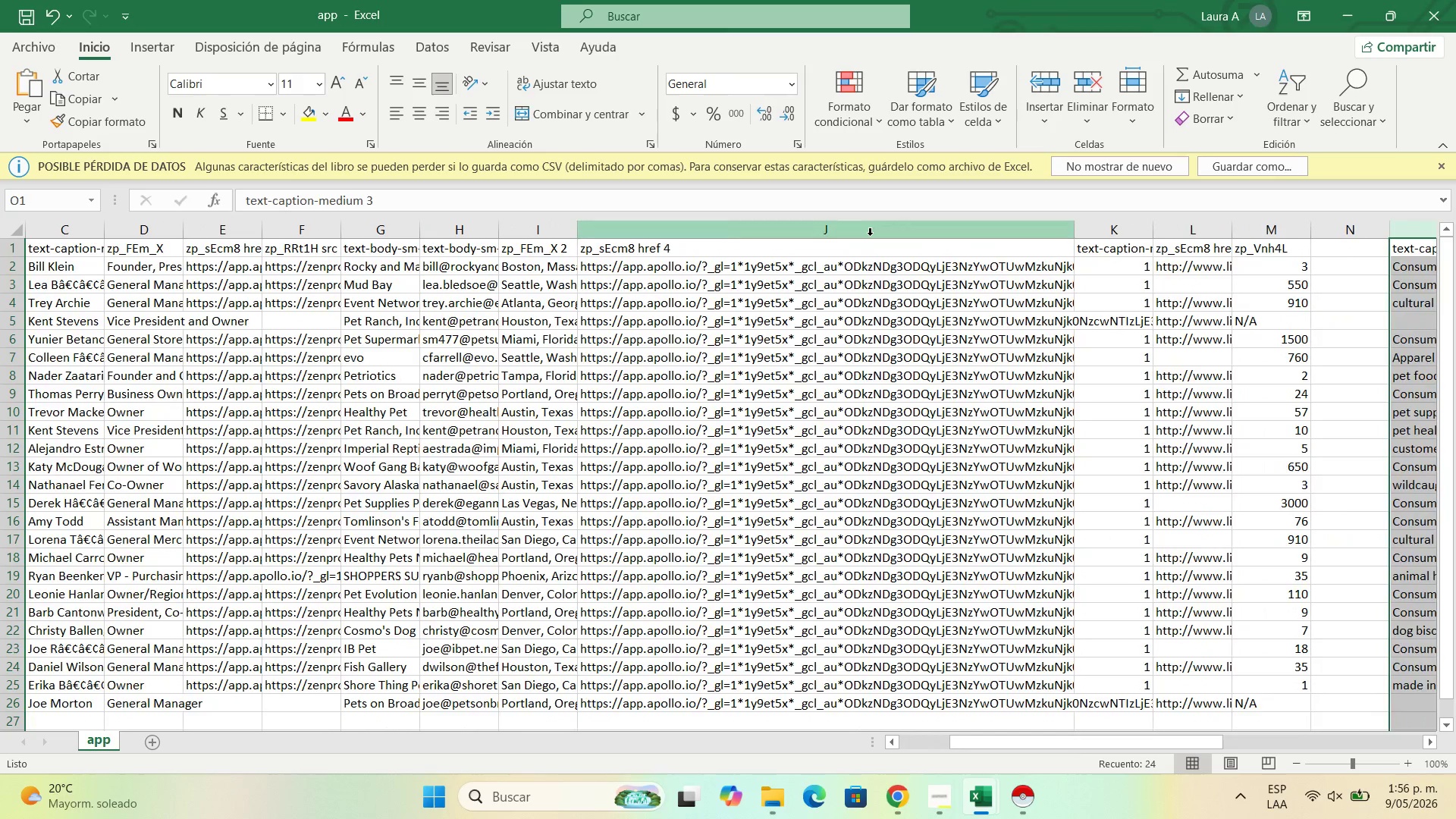 
left_click([870, 235])
 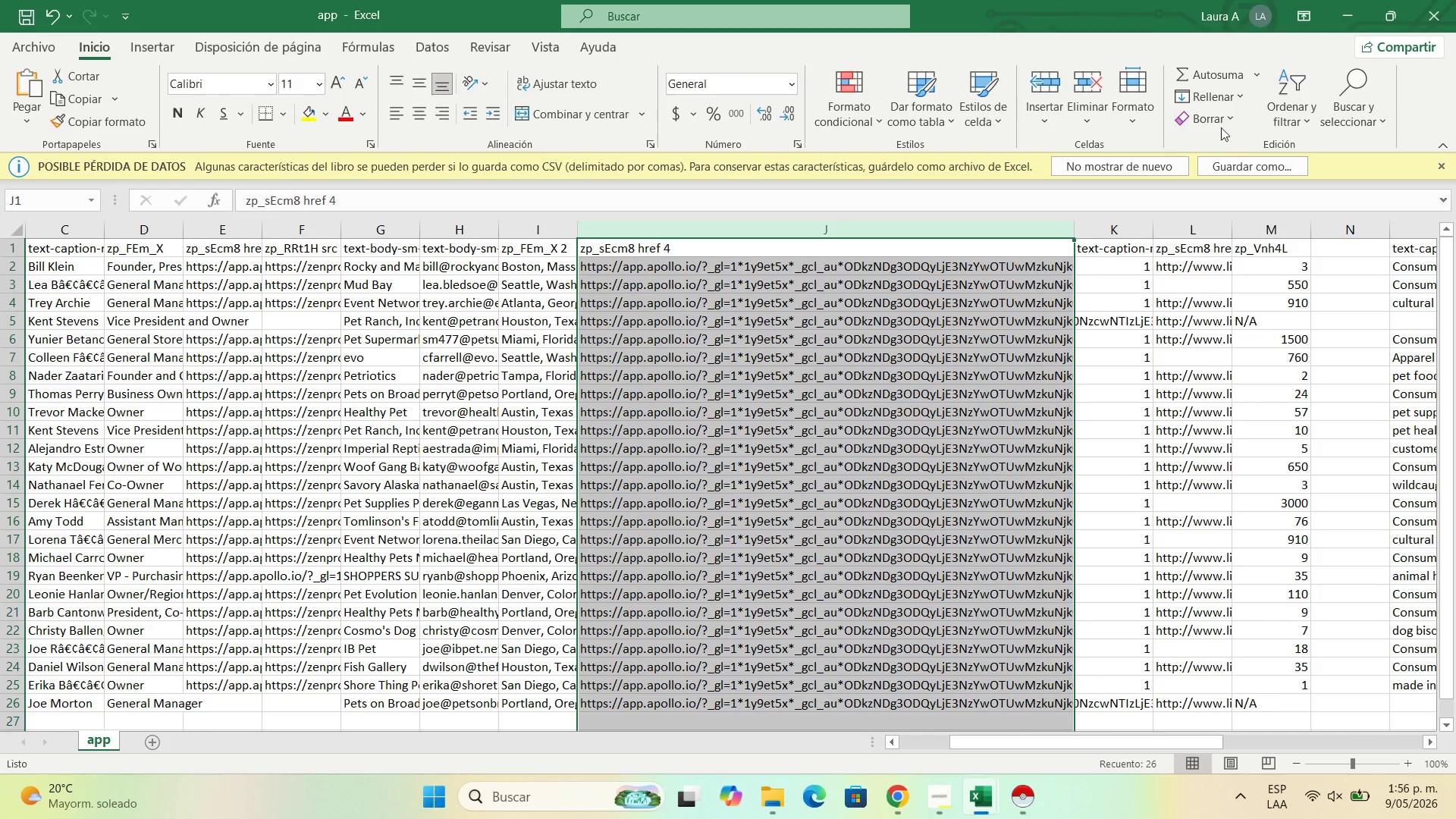 
left_click([1221, 116])
 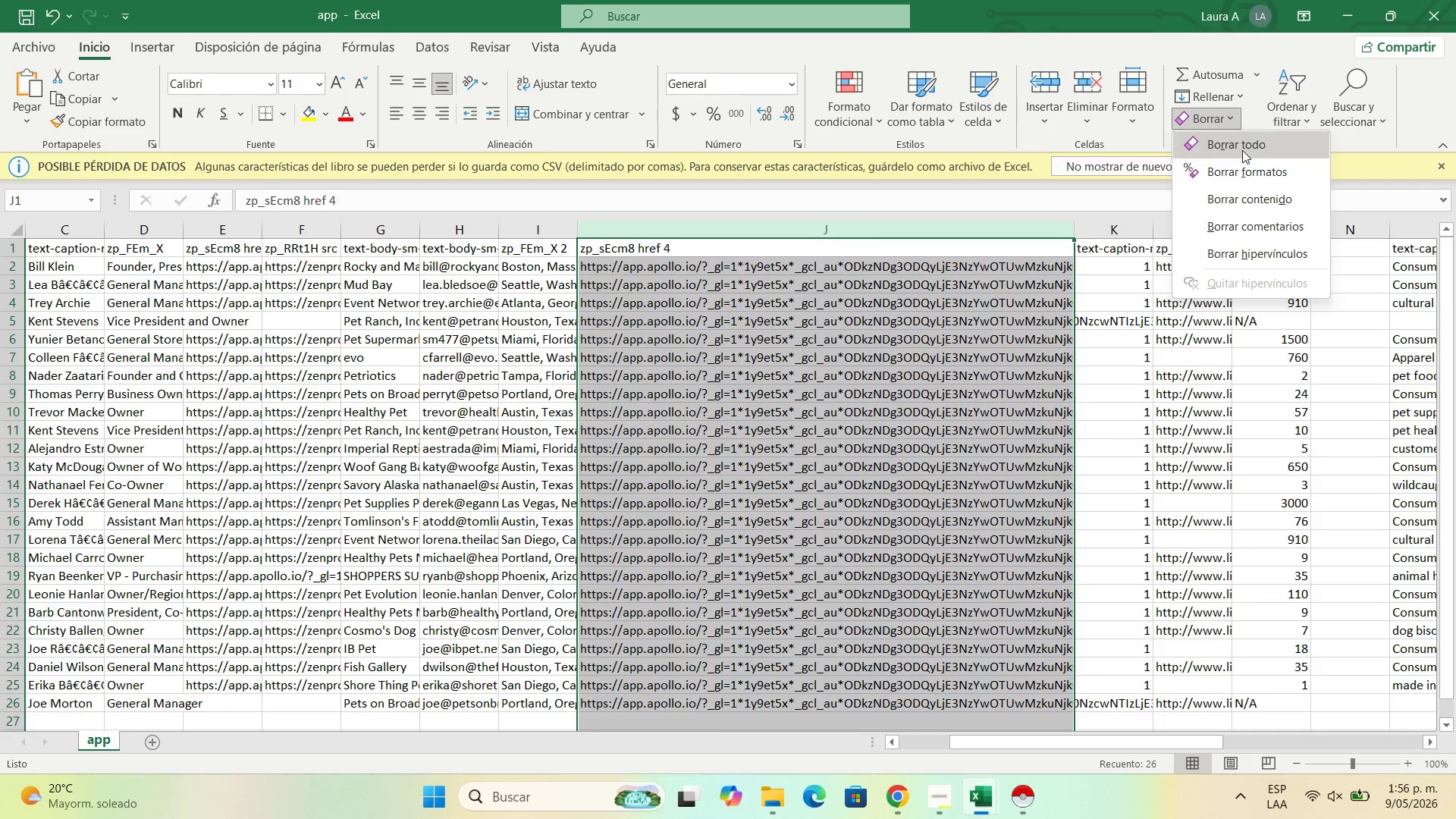 
left_click([1242, 150])
 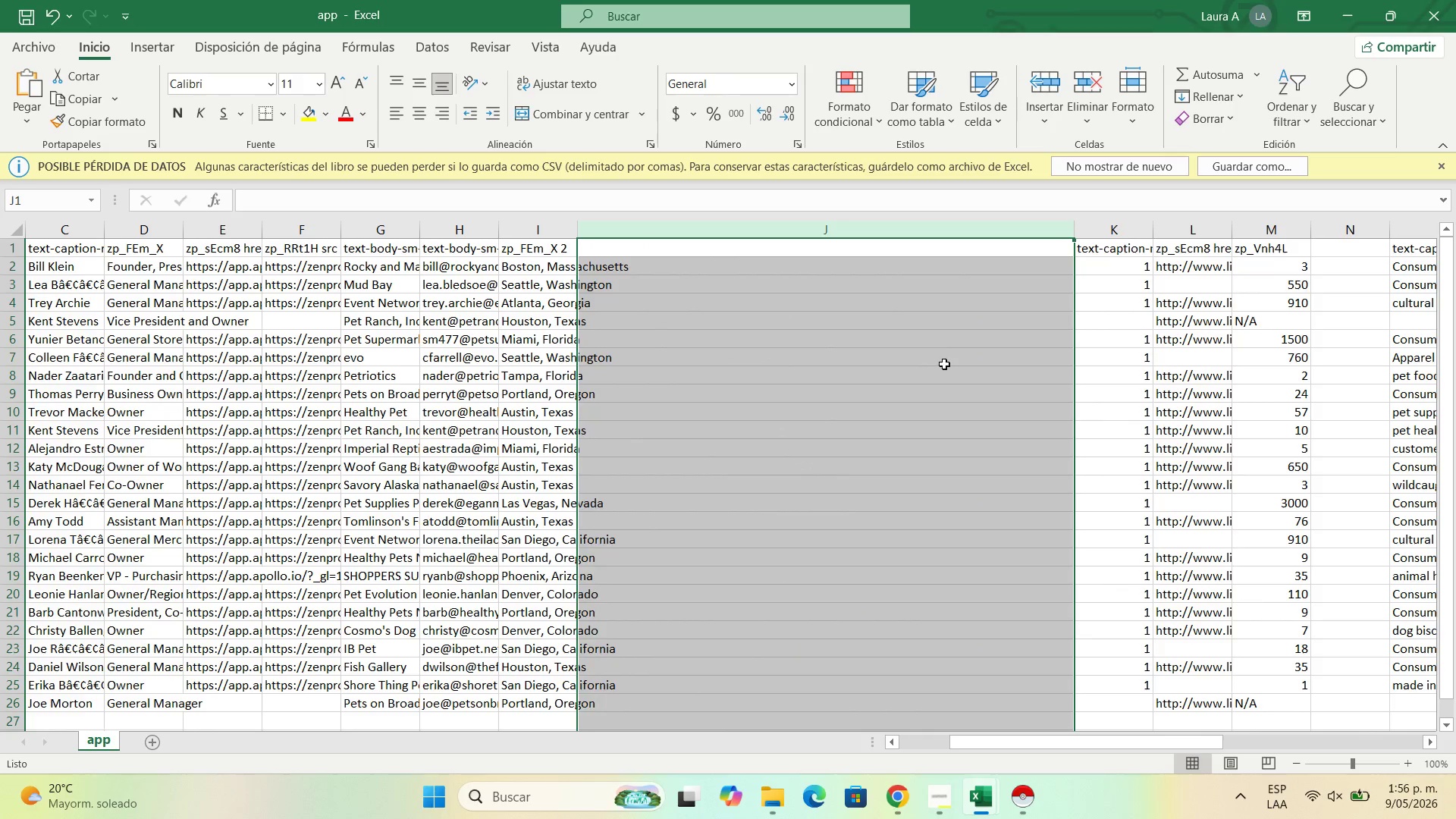 
left_click([946, 364])
 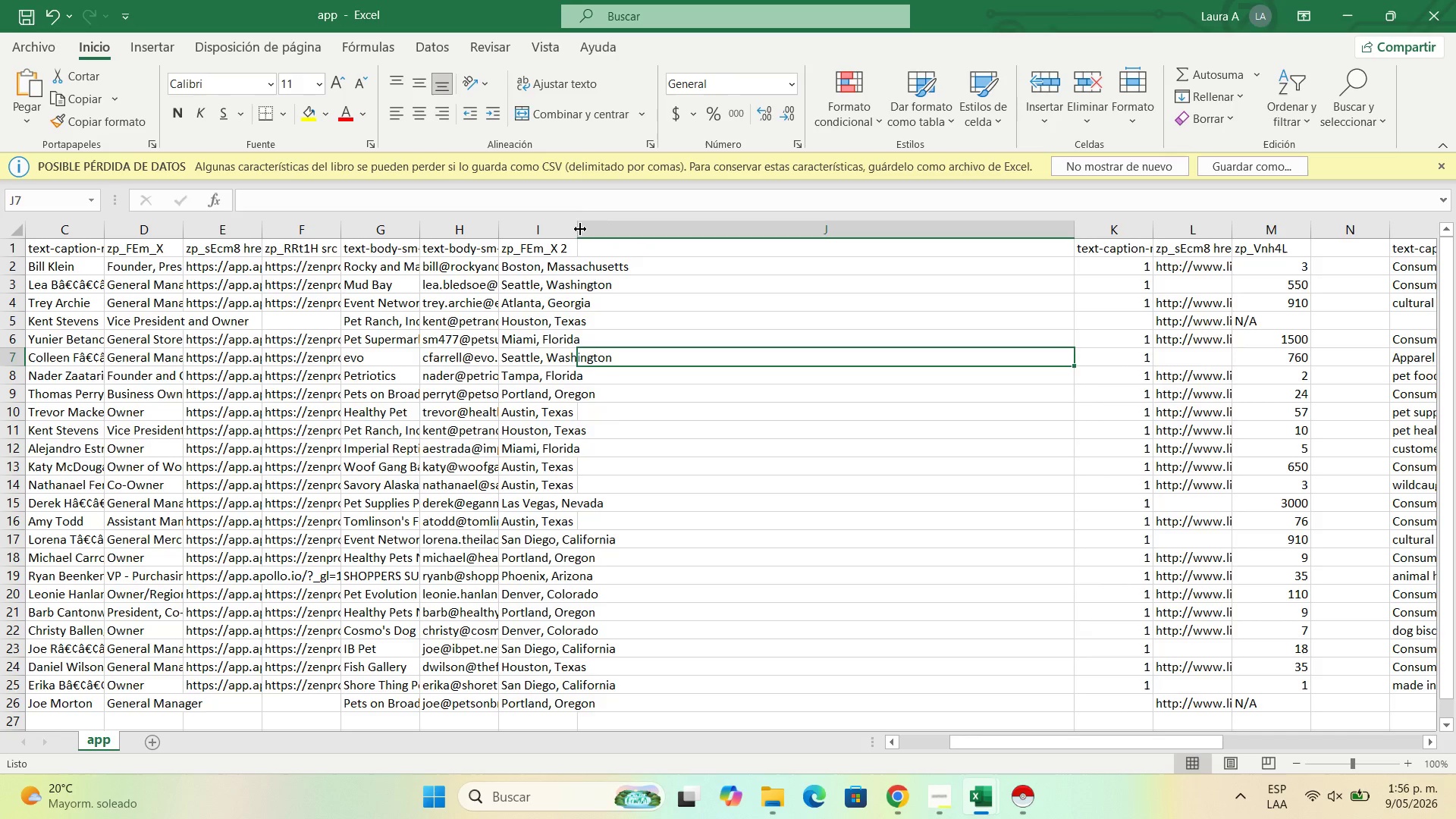 
left_click_drag(start_coordinate=[580, 229], to_coordinate=[1037, 228])
 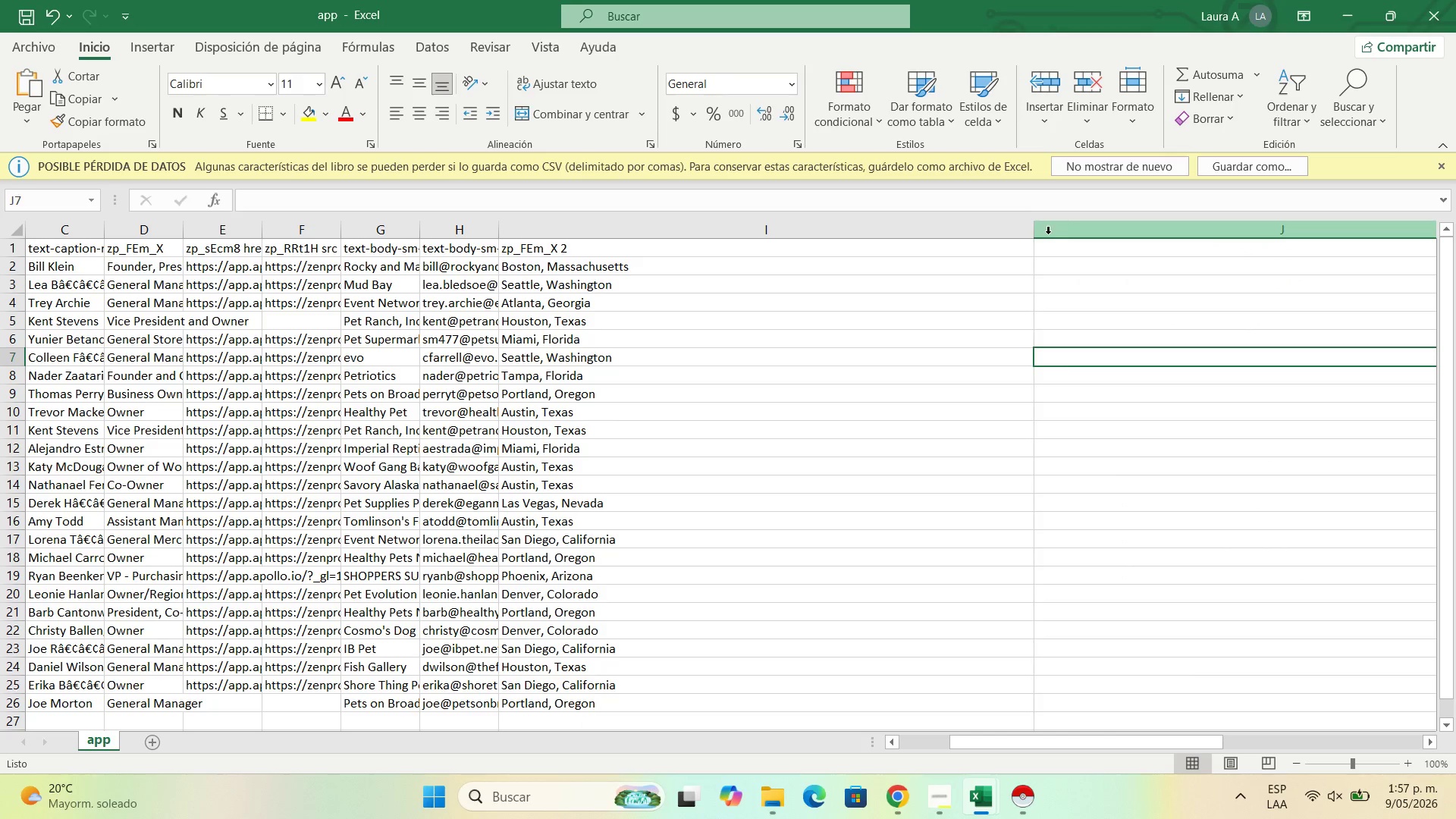 
left_click_drag(start_coordinate=[1037, 233], to_coordinate=[685, 264])
 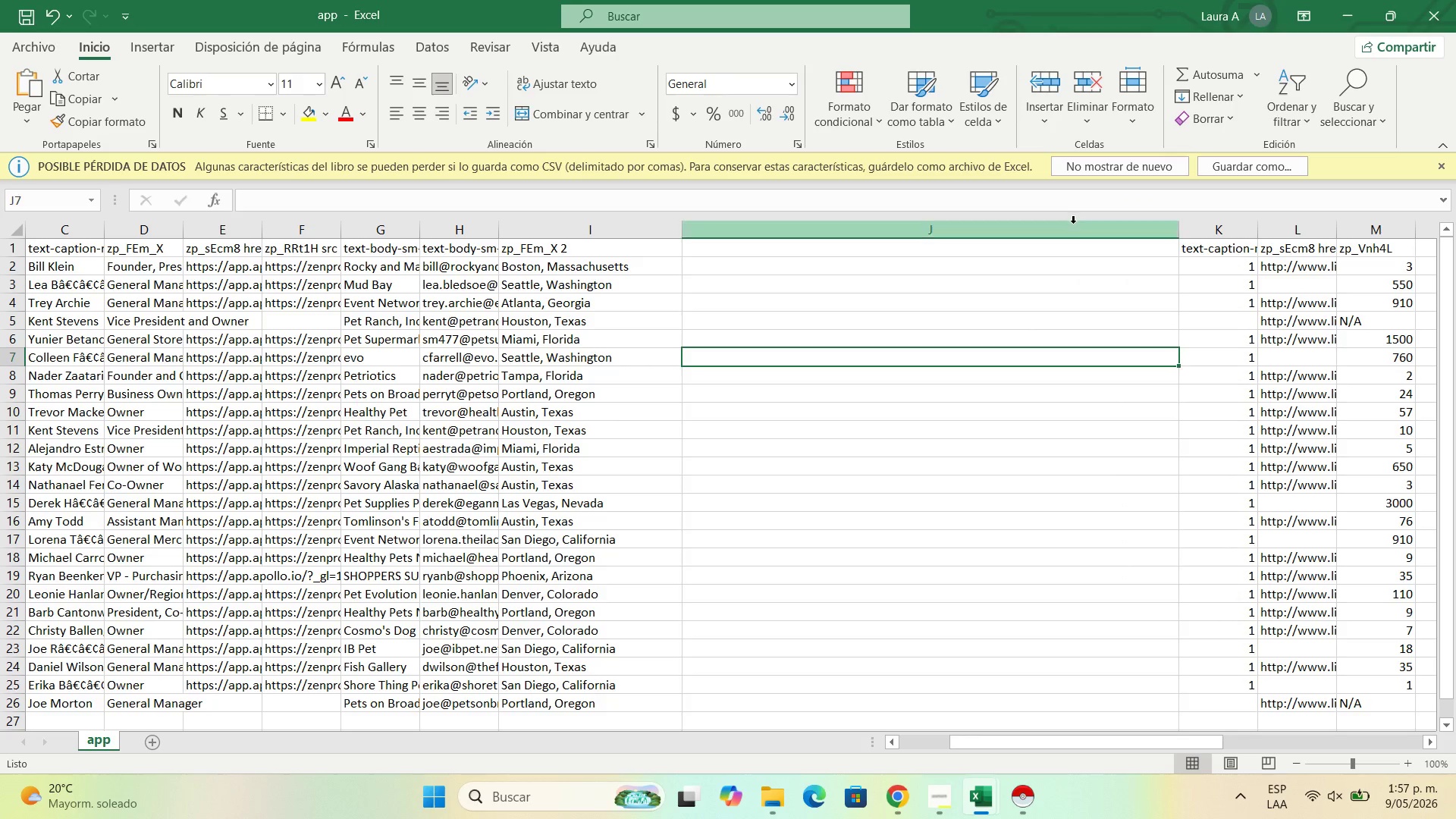 
right_click([1073, 223])
 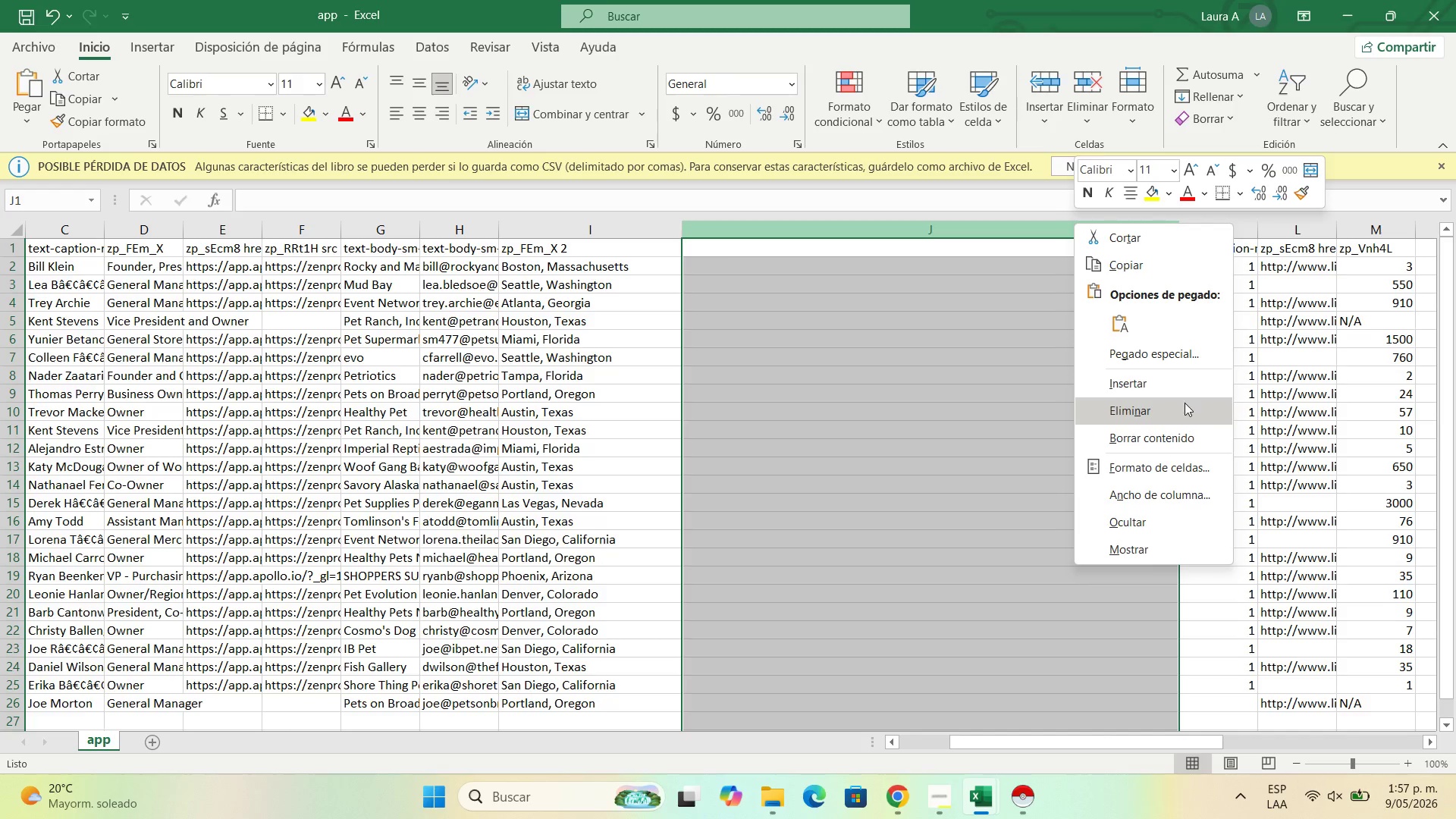 
left_click([1181, 408])
 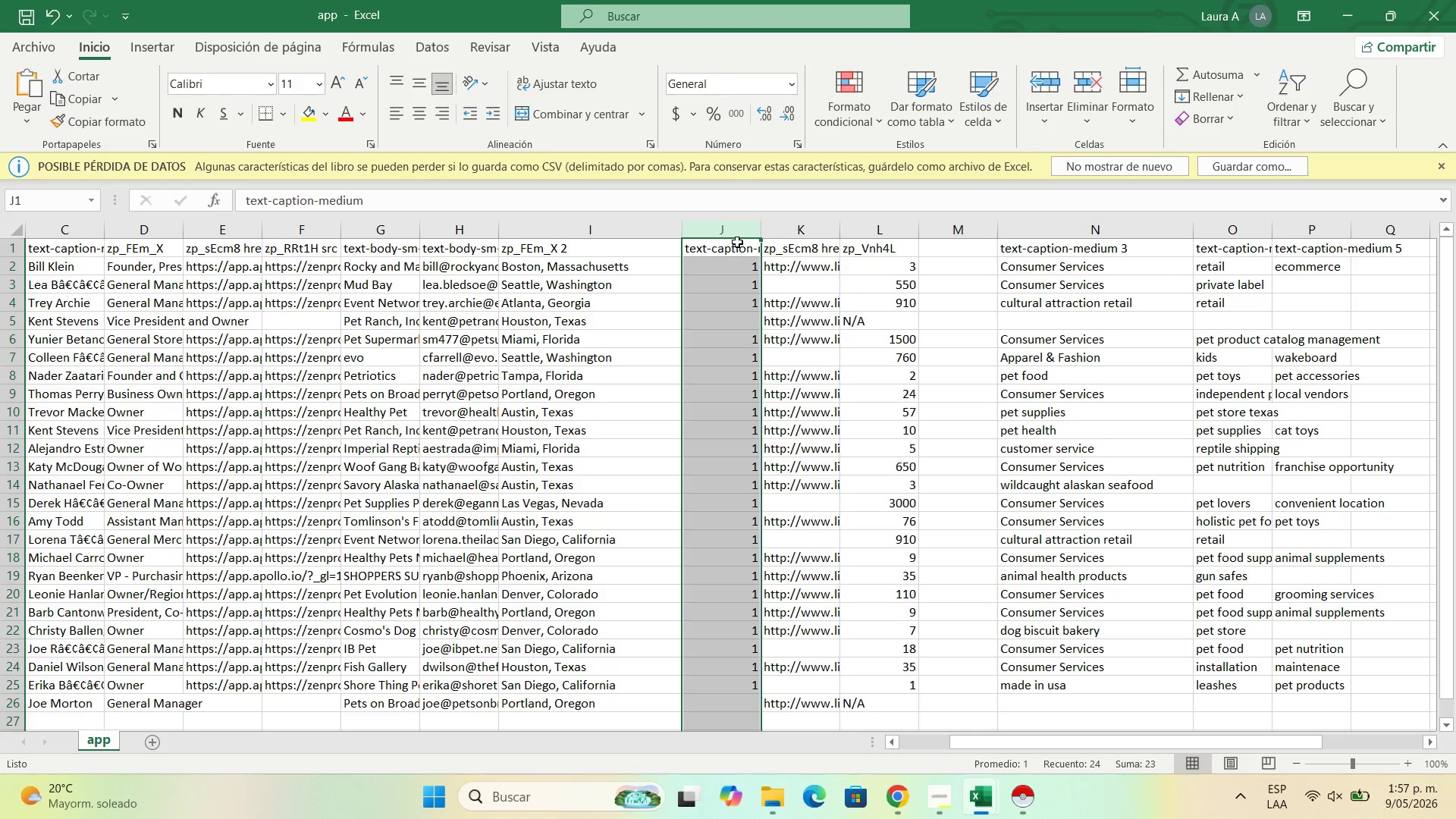 
right_click([735, 225])
 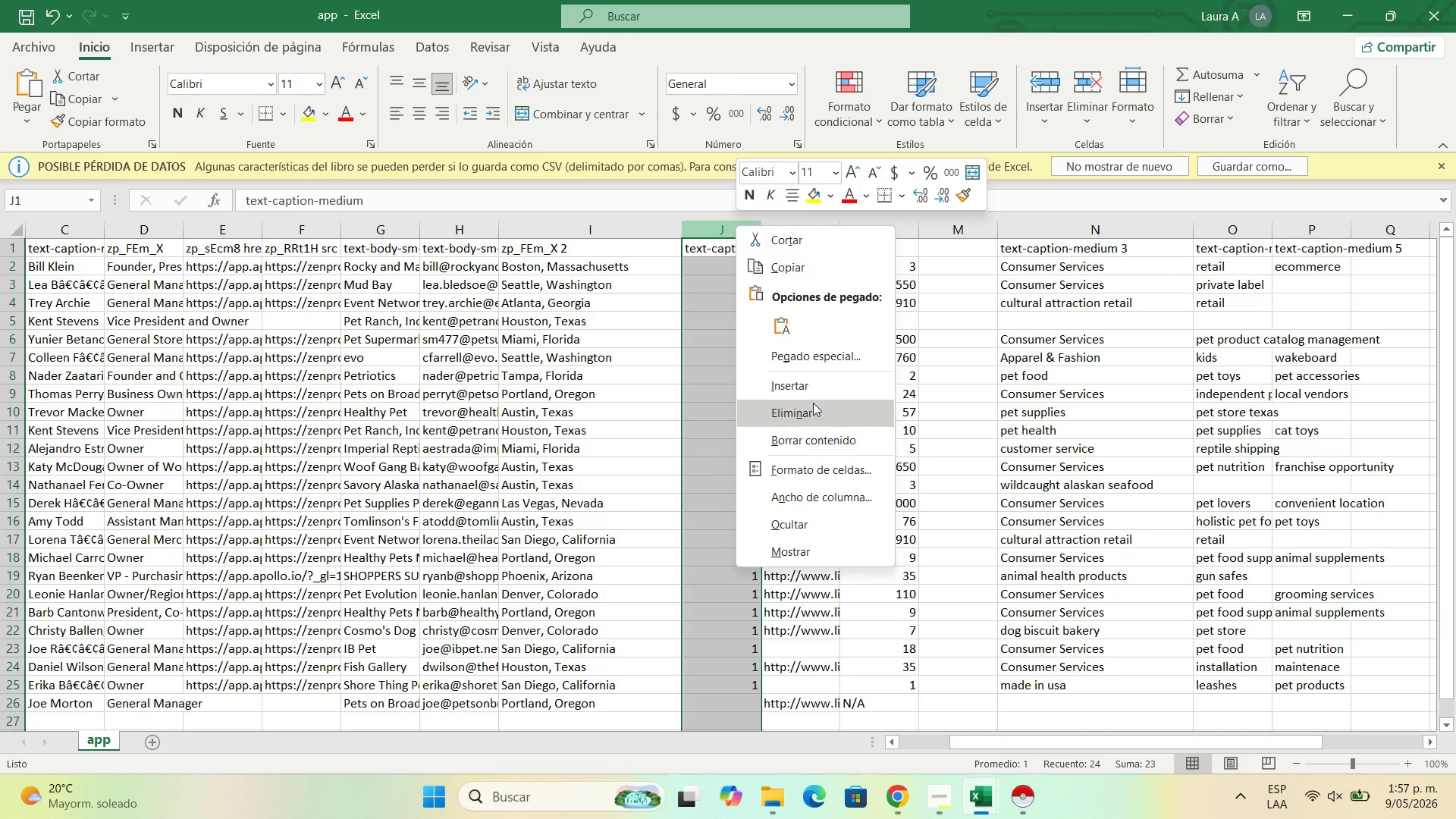 
left_click([814, 404])
 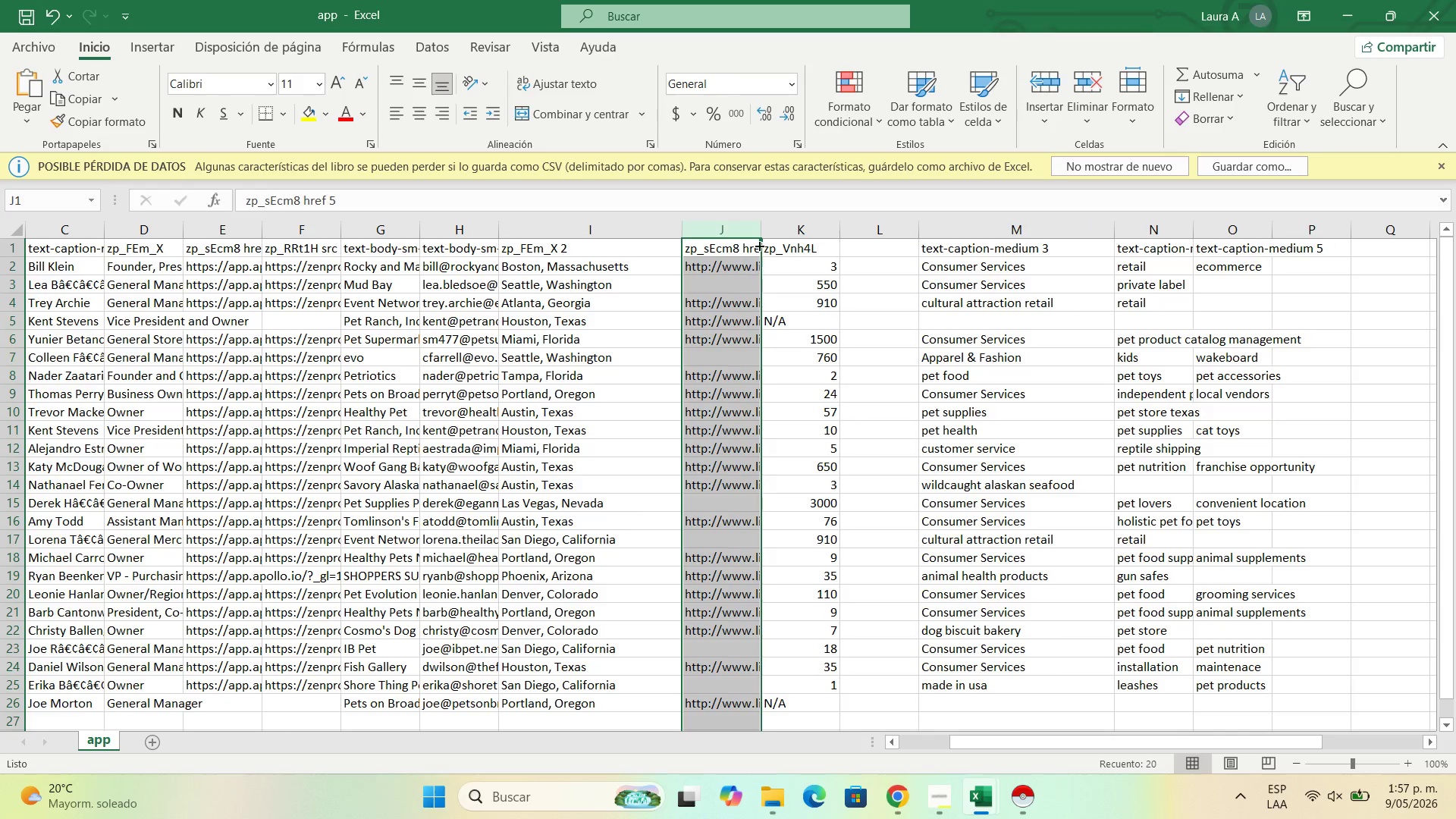 
left_click_drag(start_coordinate=[764, 233], to_coordinate=[1116, 238])
 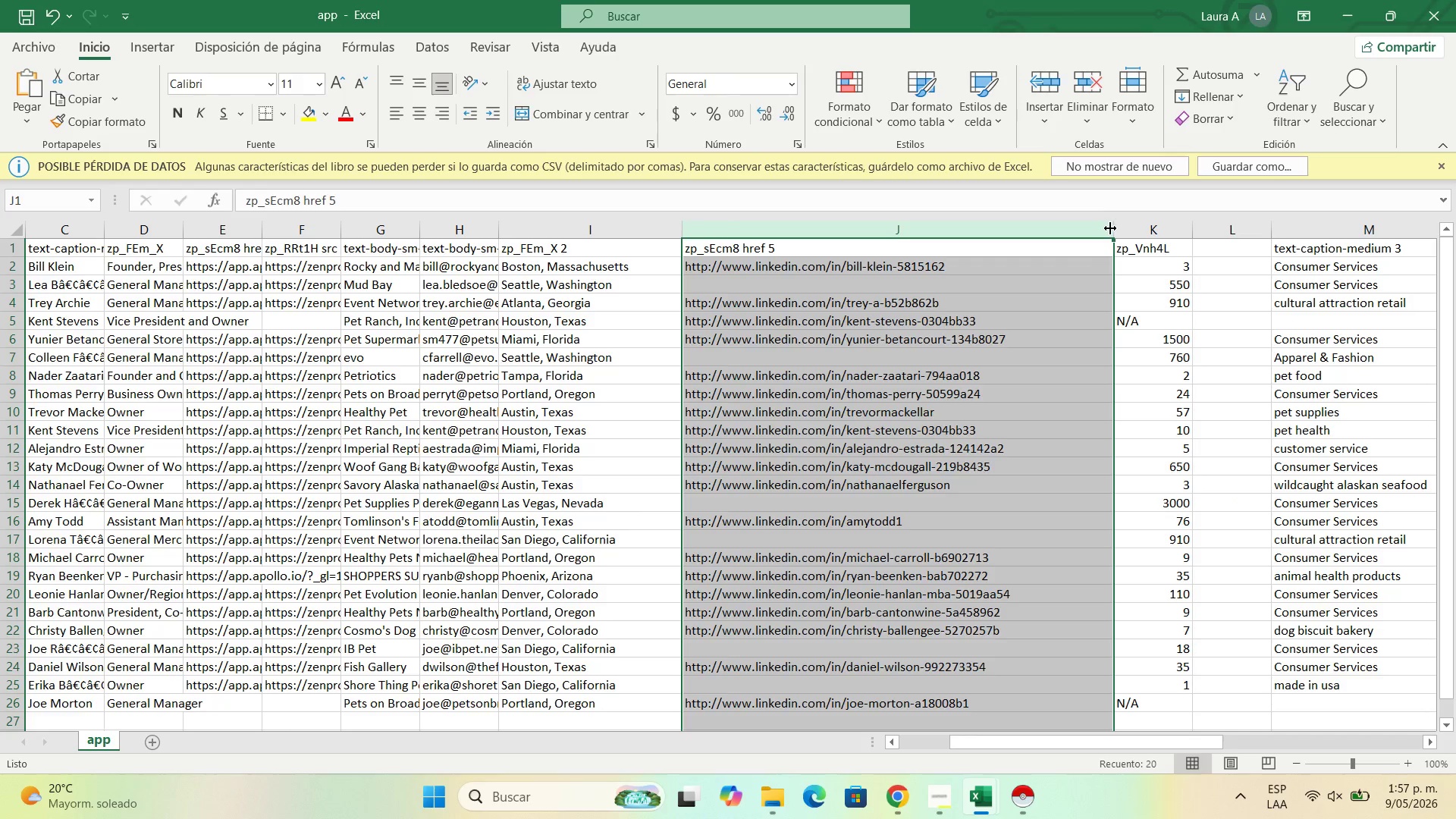 
left_click_drag(start_coordinate=[1113, 229], to_coordinate=[1077, 231])
 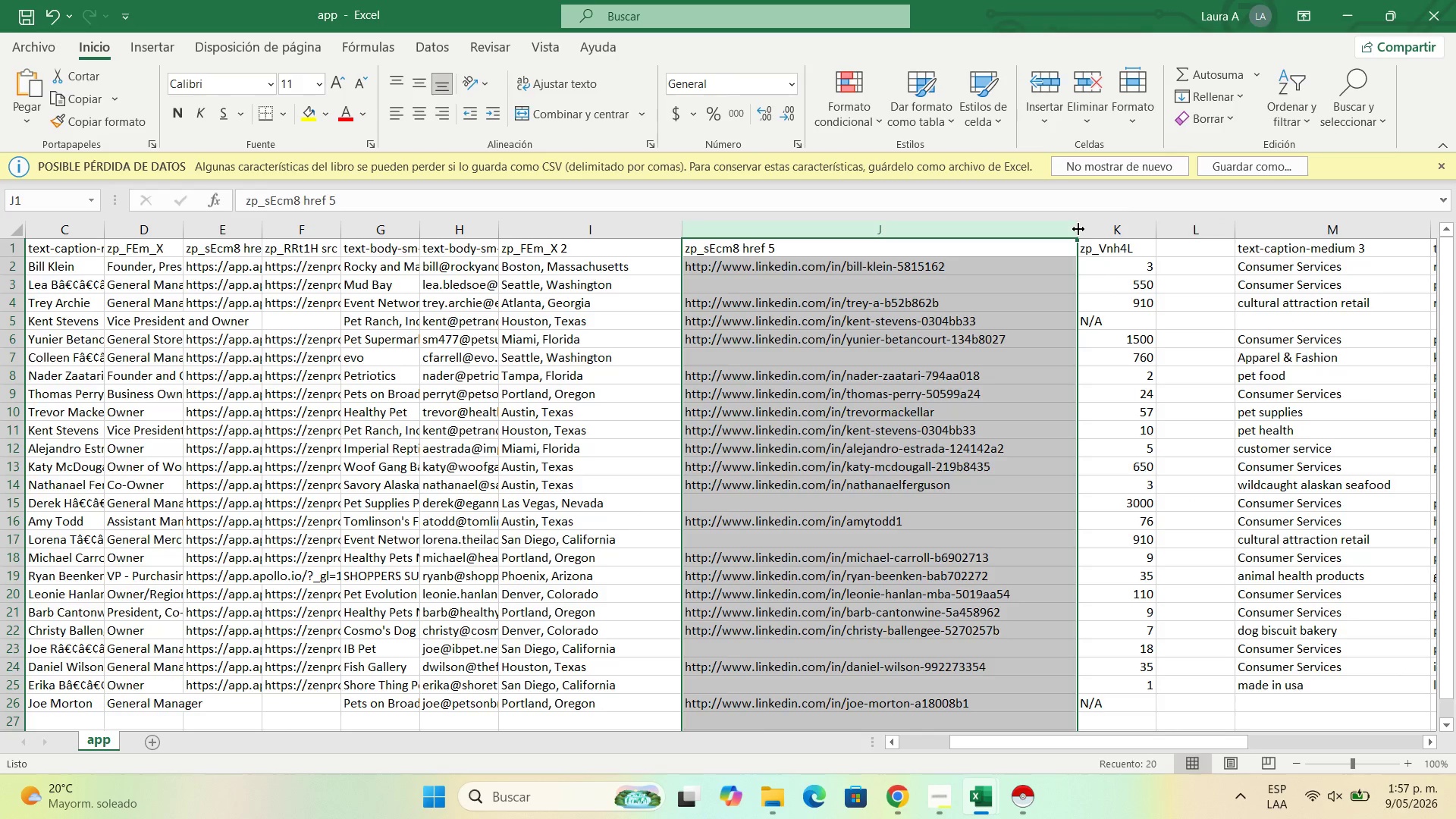 
left_click_drag(start_coordinate=[1078, 229], to_coordinate=[1052, 232])
 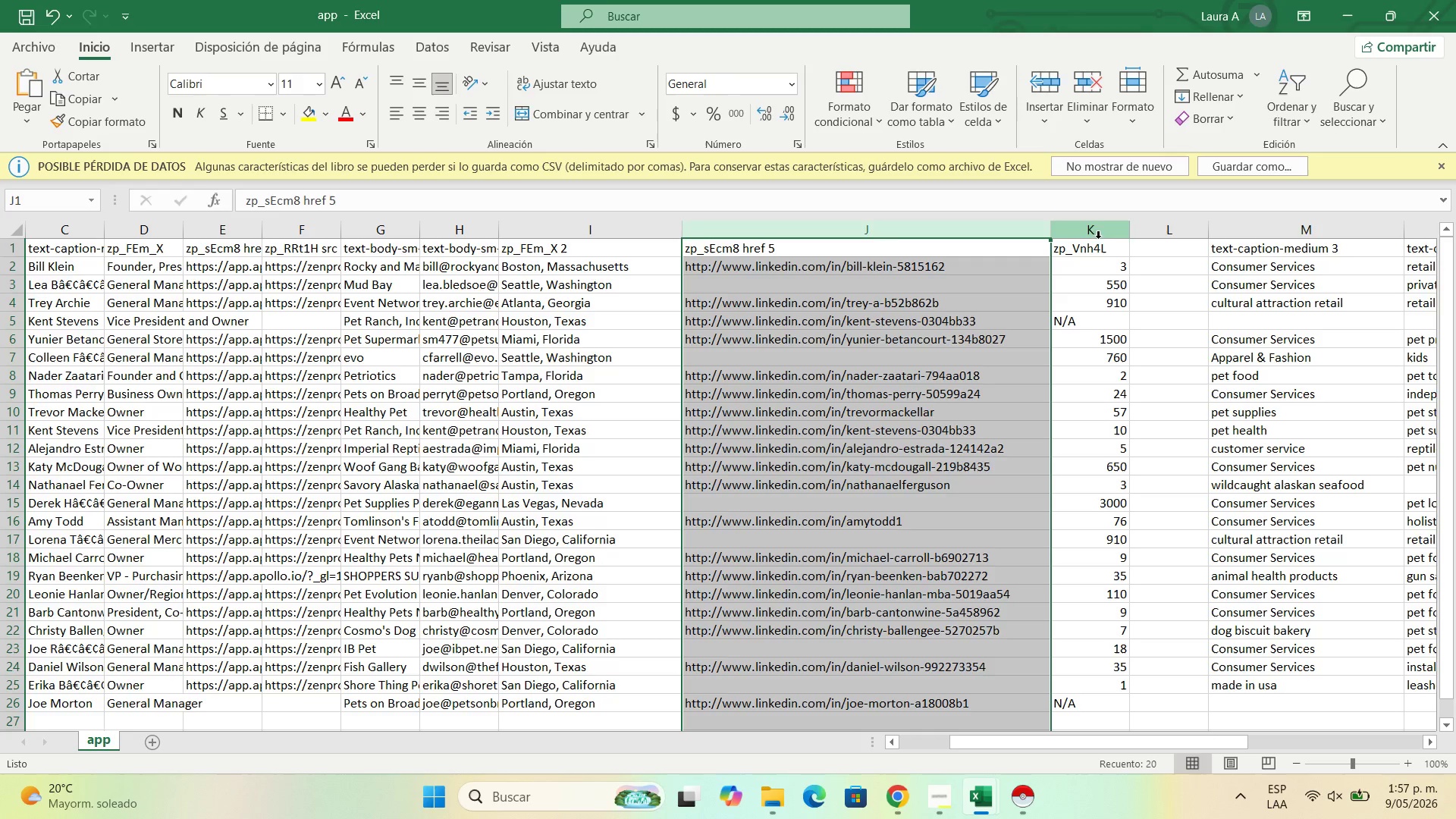 
right_click([1100, 232])
 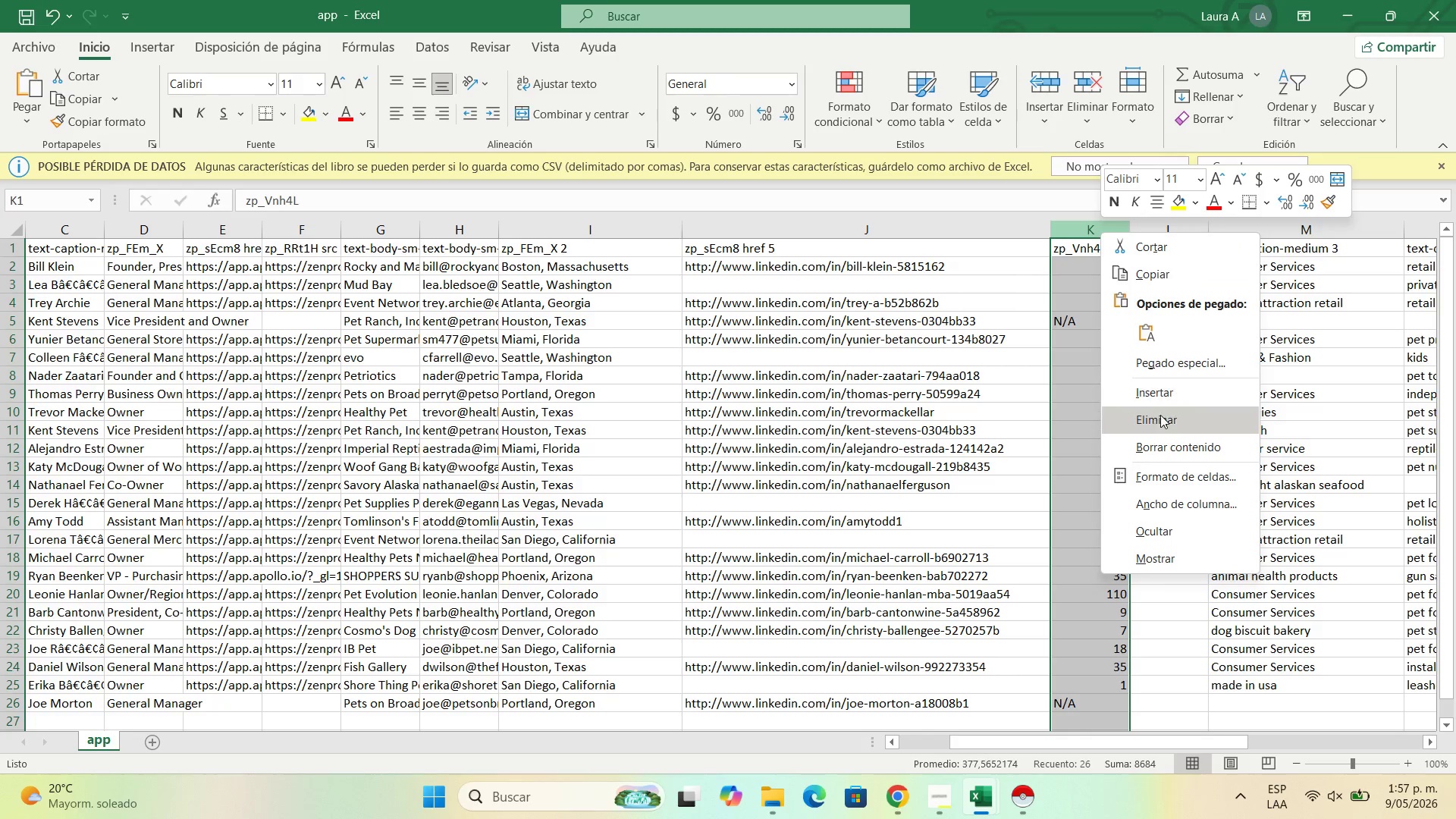 
left_click([1160, 416])
 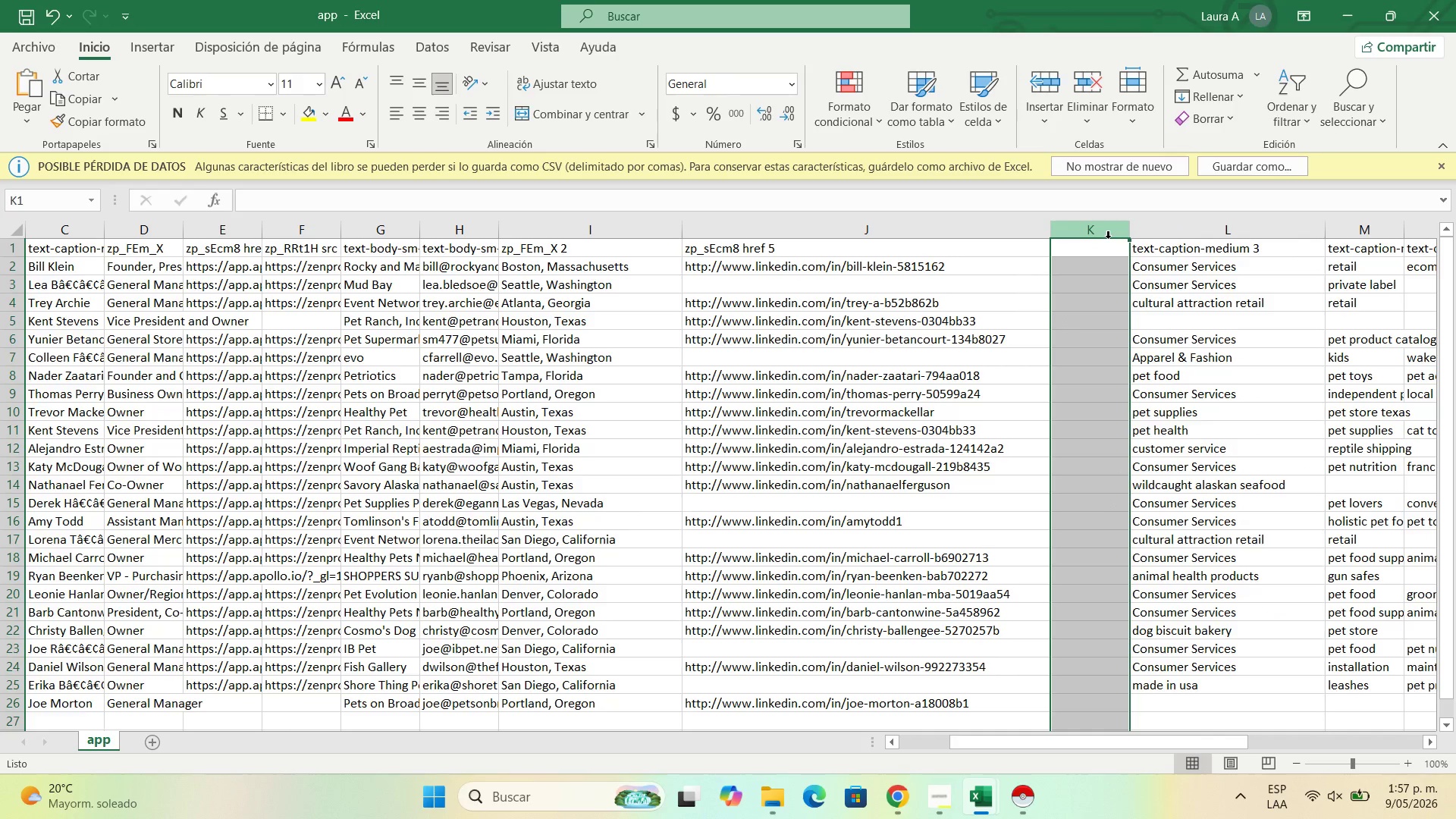 
right_click([1106, 238])
 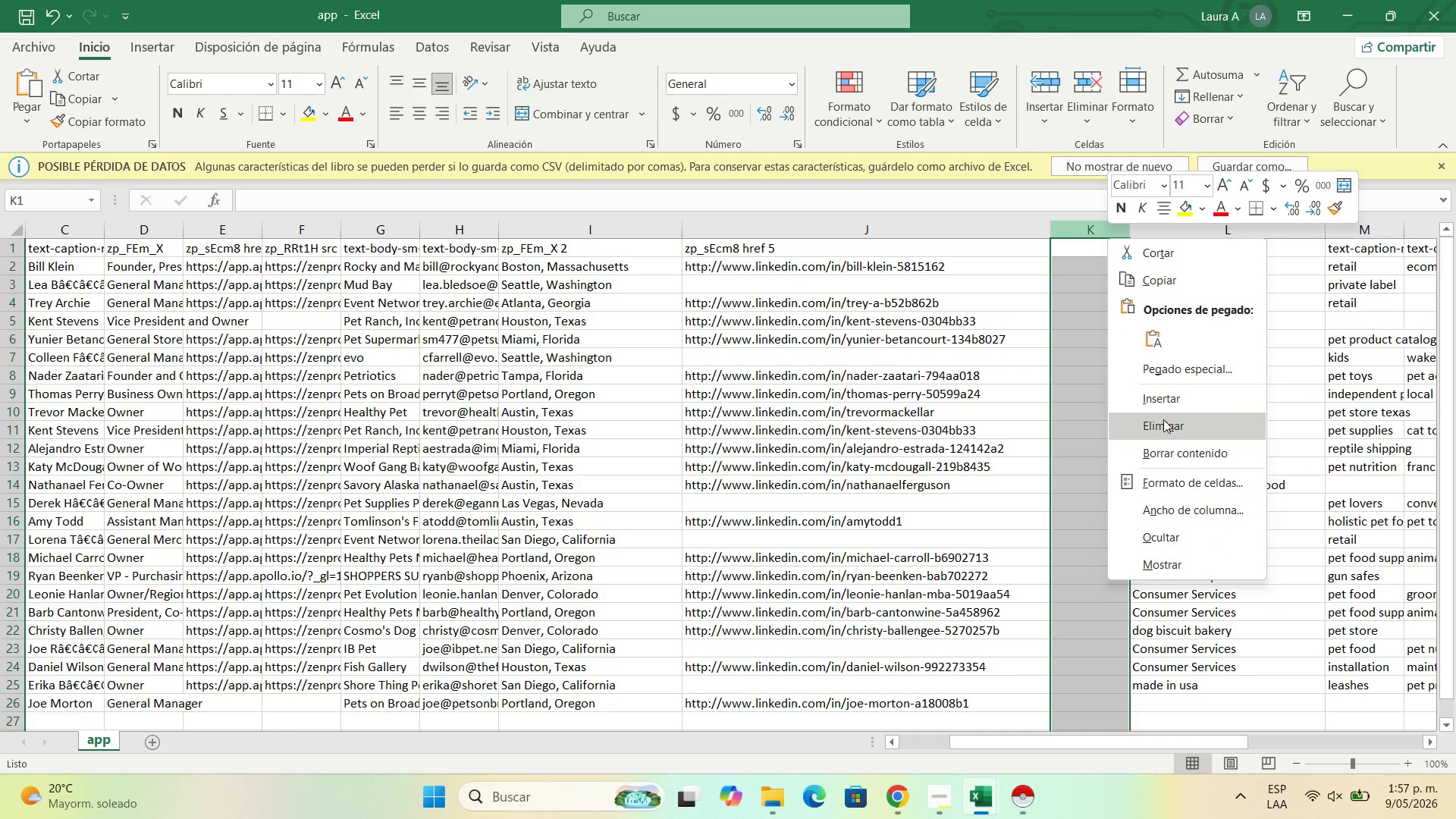 
left_click([1165, 423])
 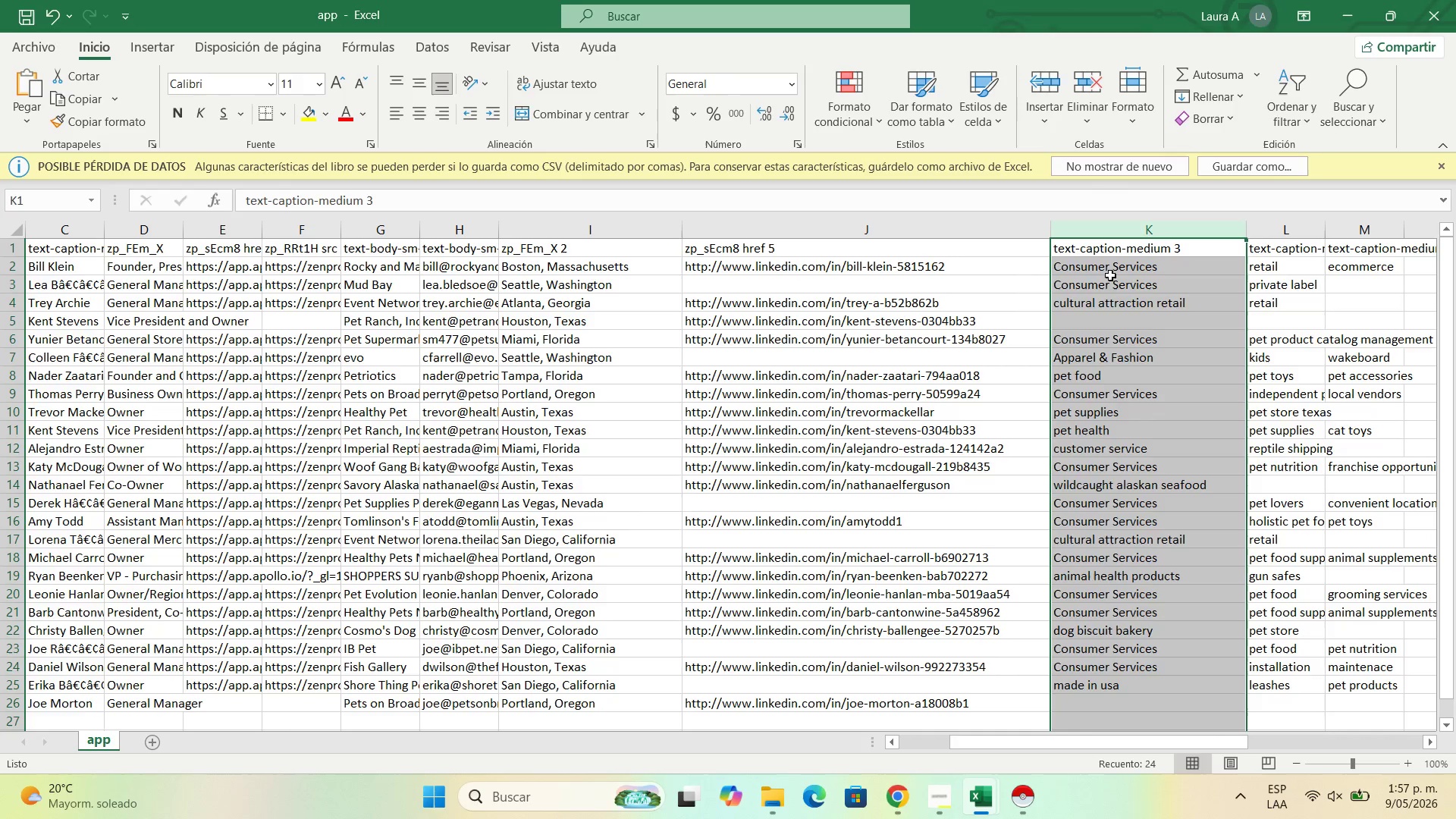 
right_click([1131, 233])
 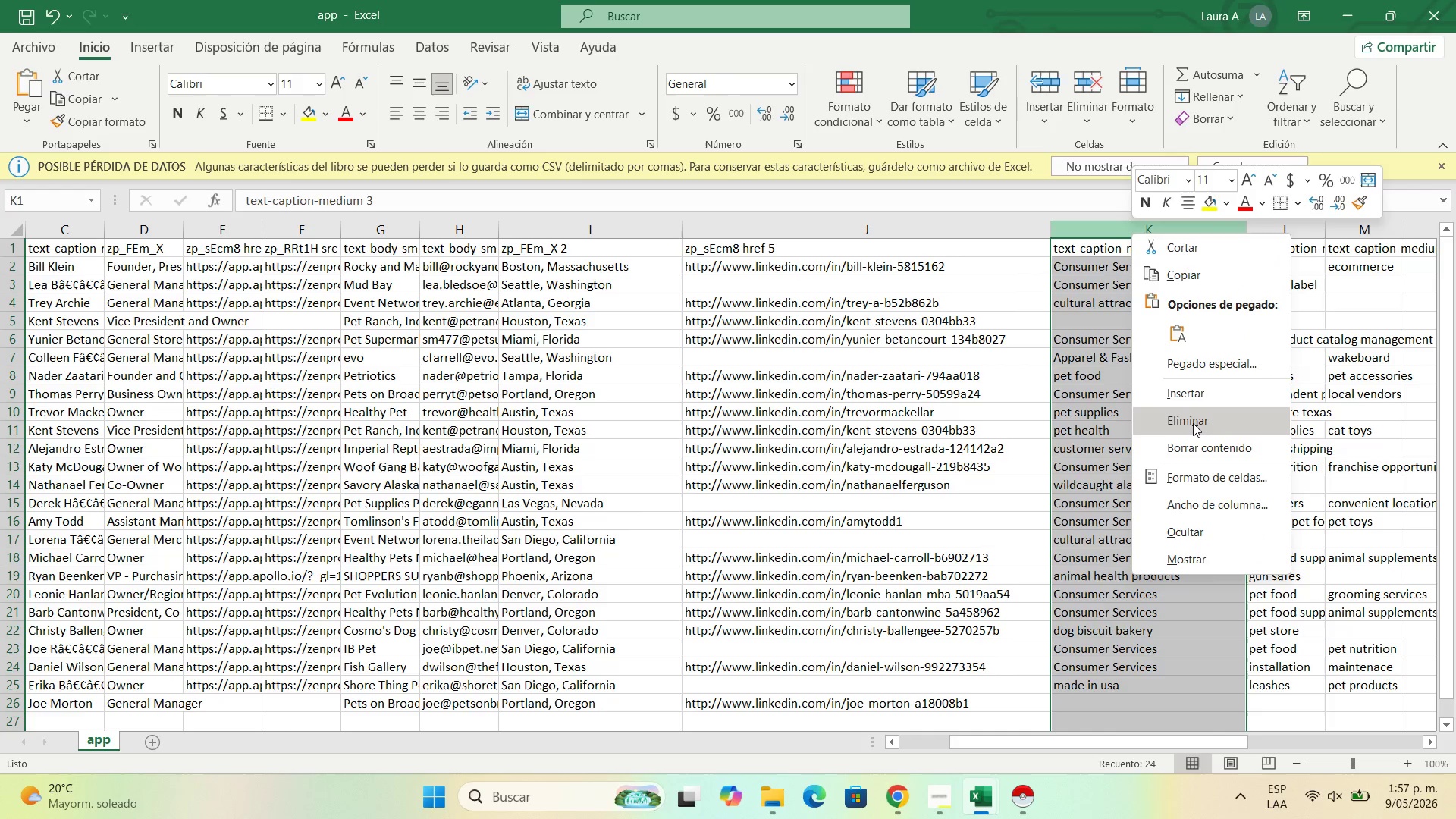 
left_click([1193, 422])
 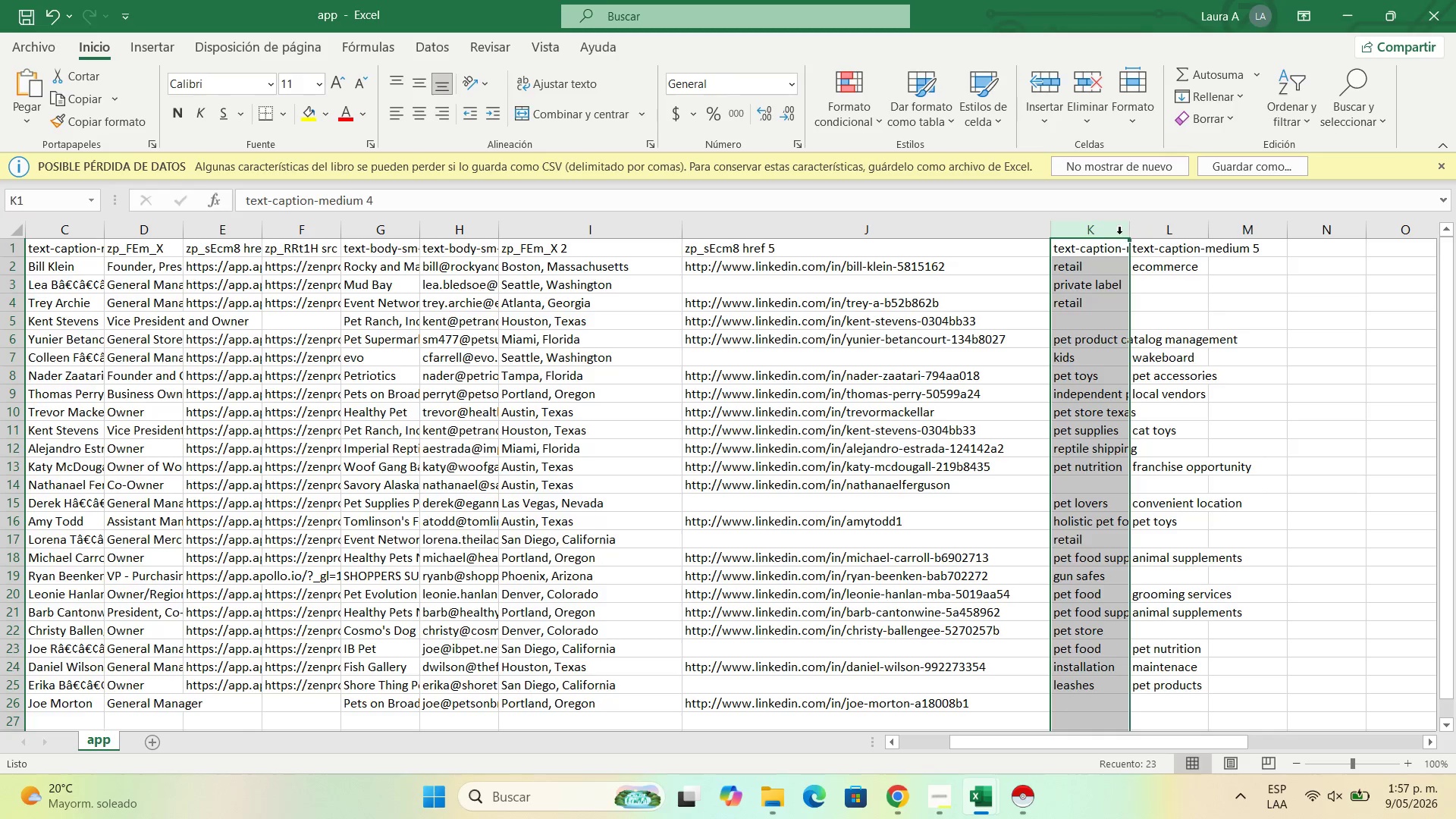 
right_click([1107, 234])
 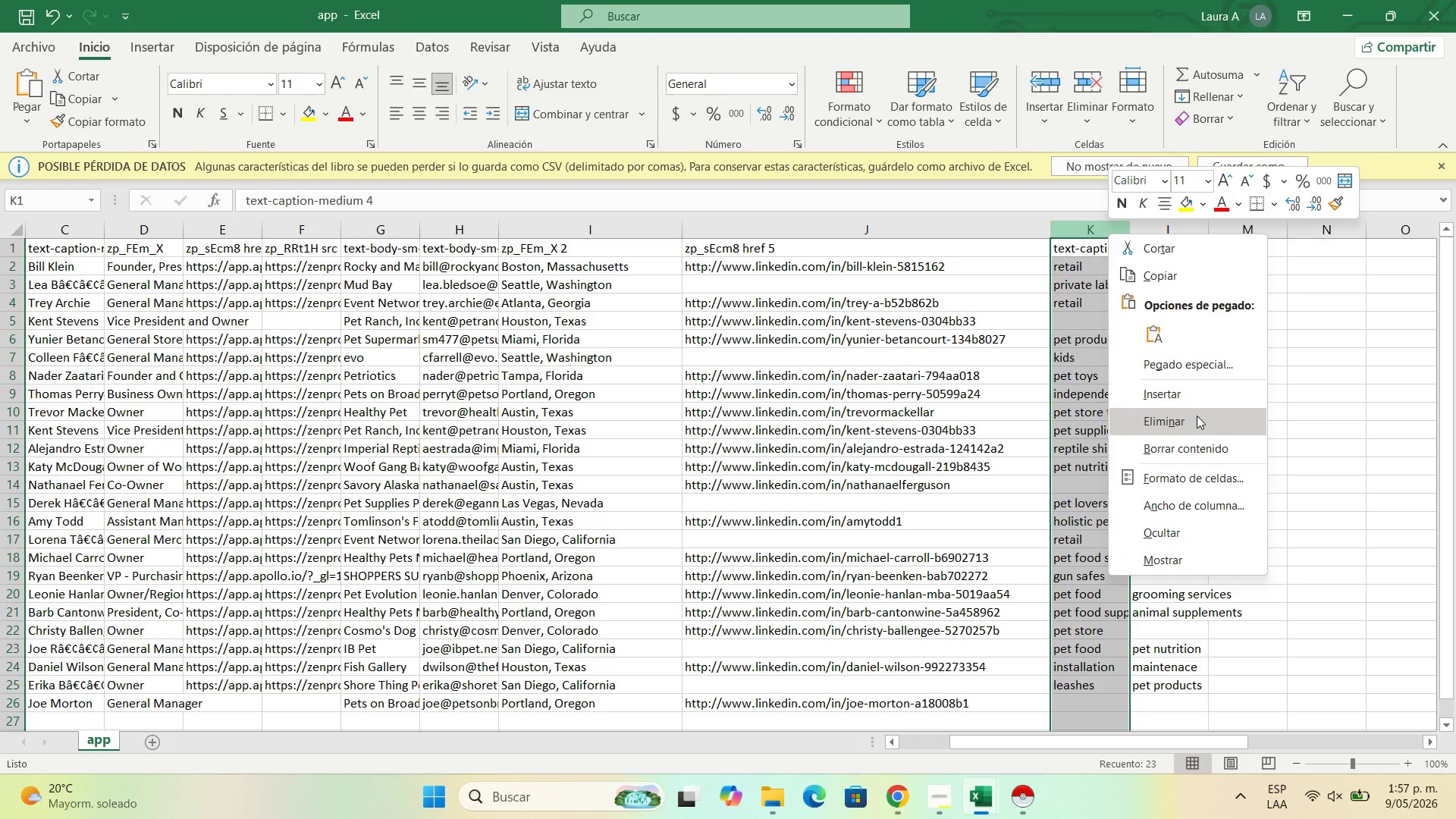 
left_click([1197, 416])
 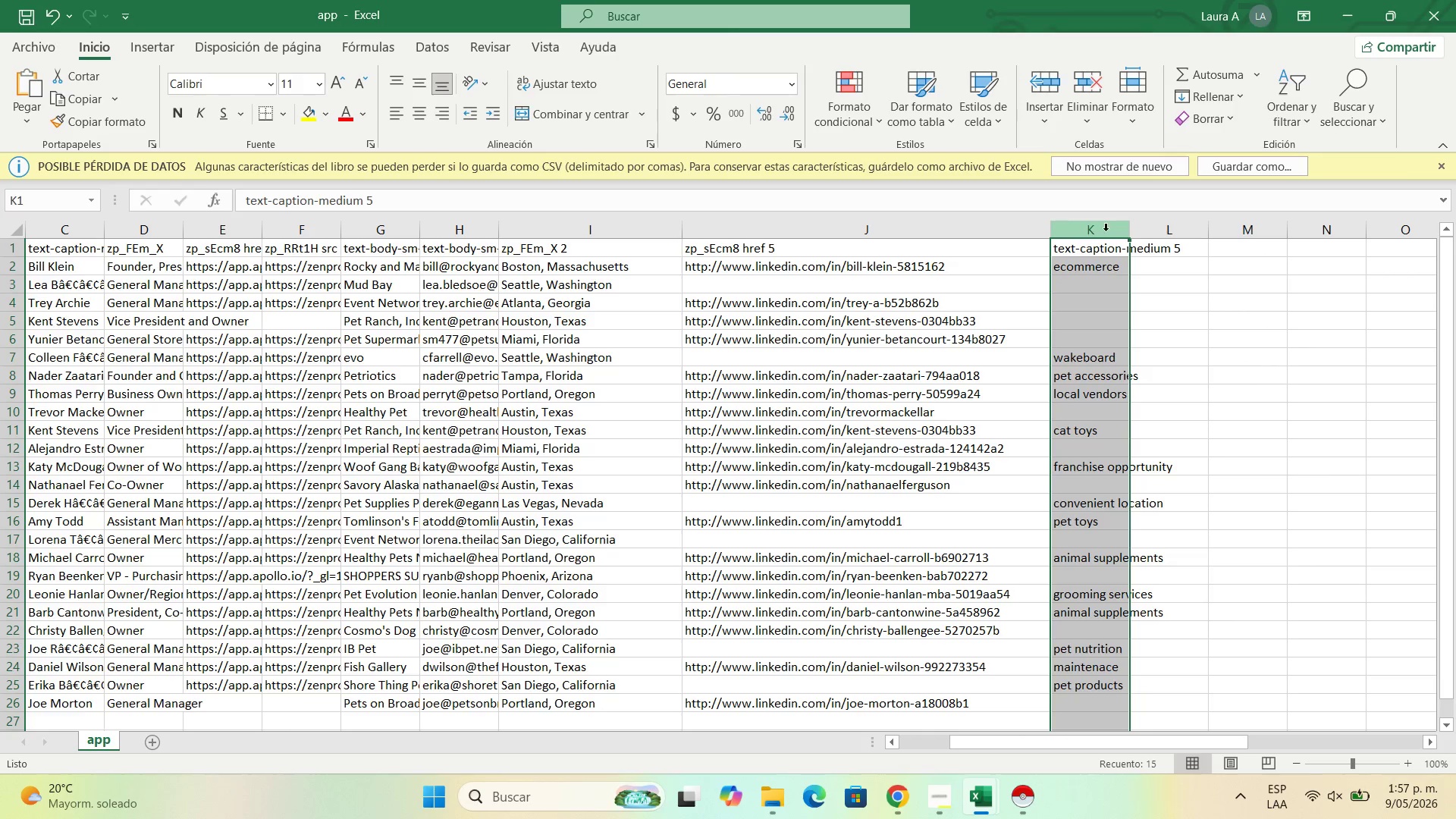 
right_click([1105, 231])
 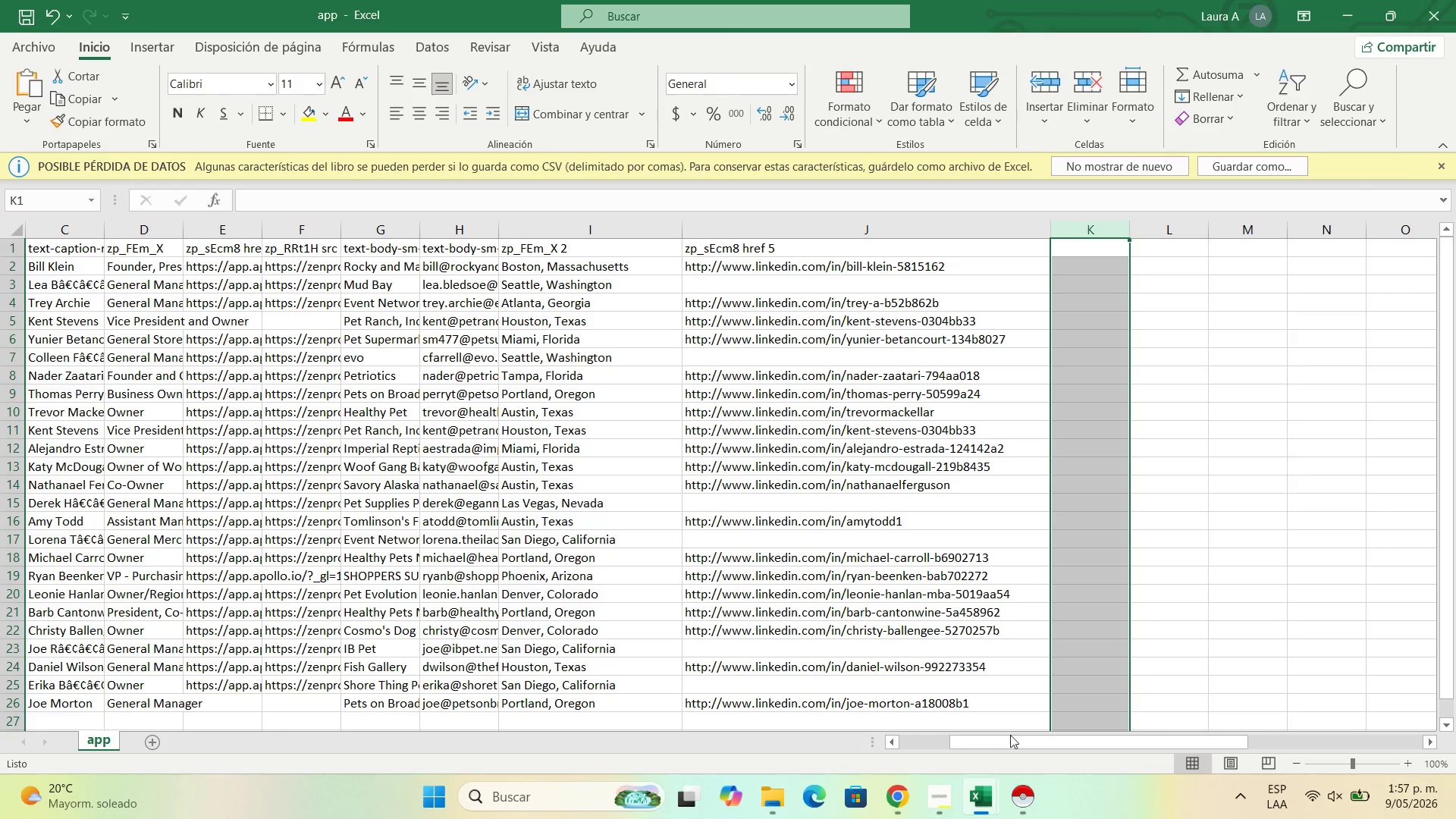 
left_click_drag(start_coordinate=[1078, 737], to_coordinate=[929, 741])
 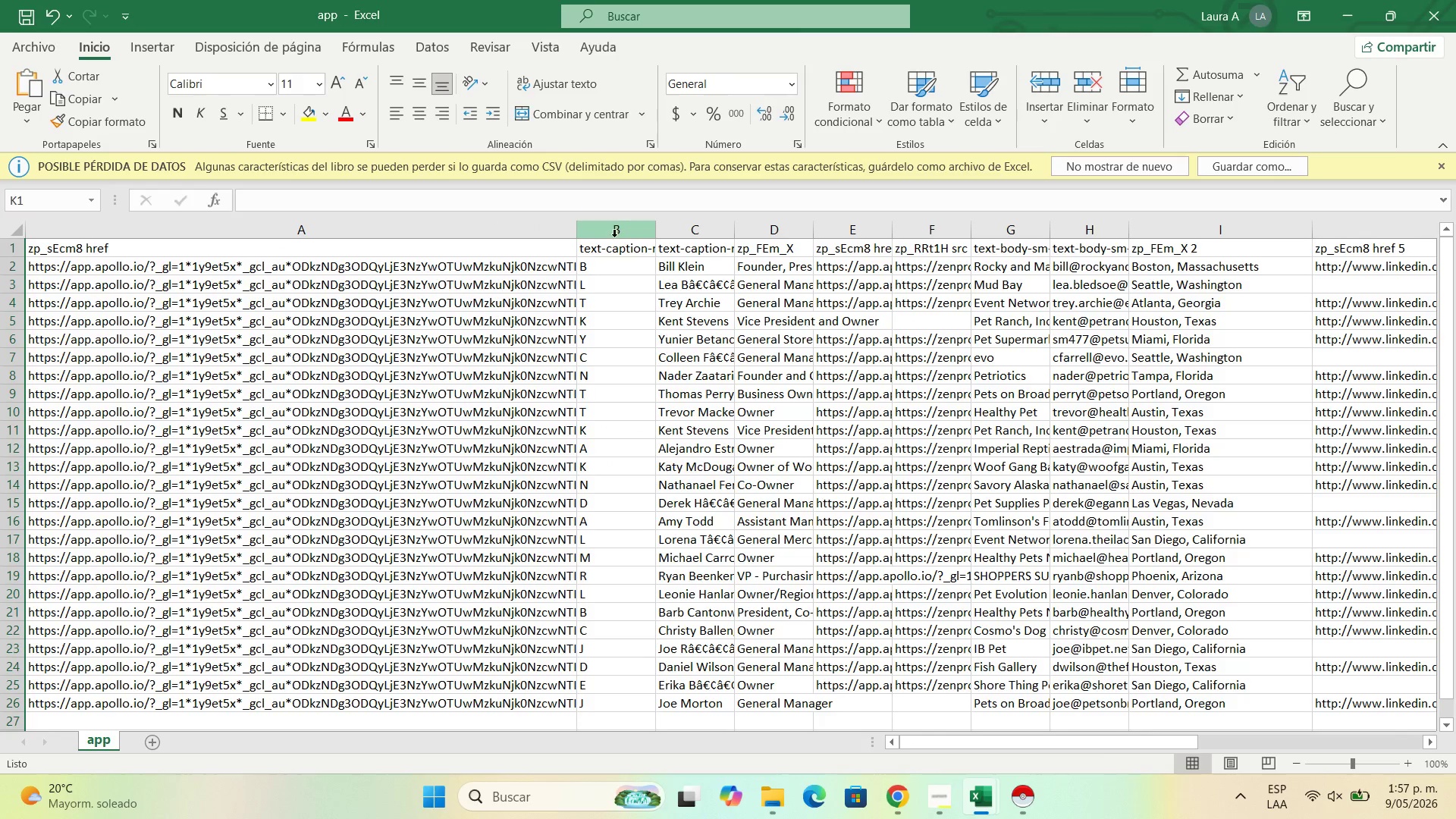 
right_click([614, 237])
 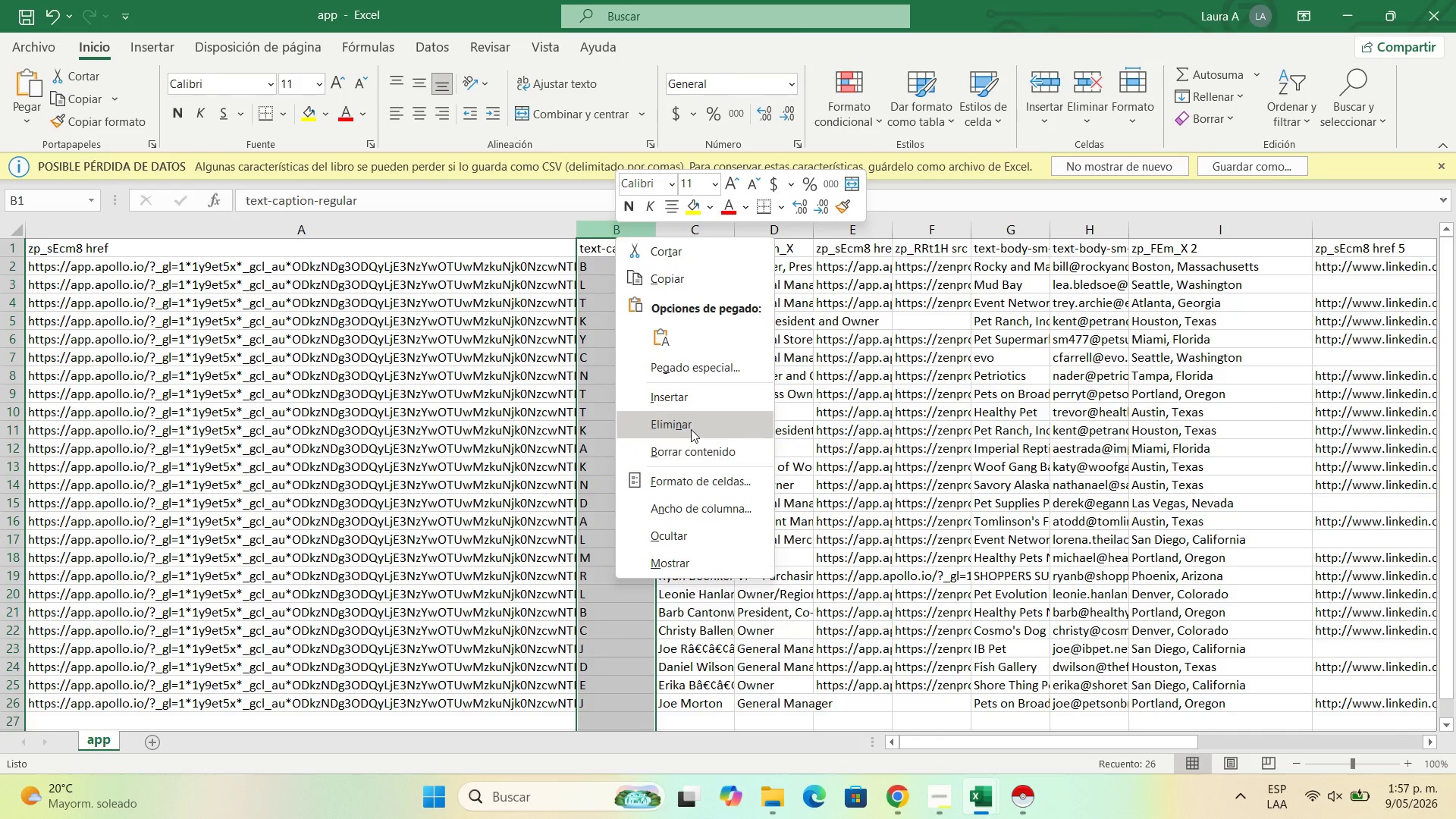 
left_click([691, 429])
 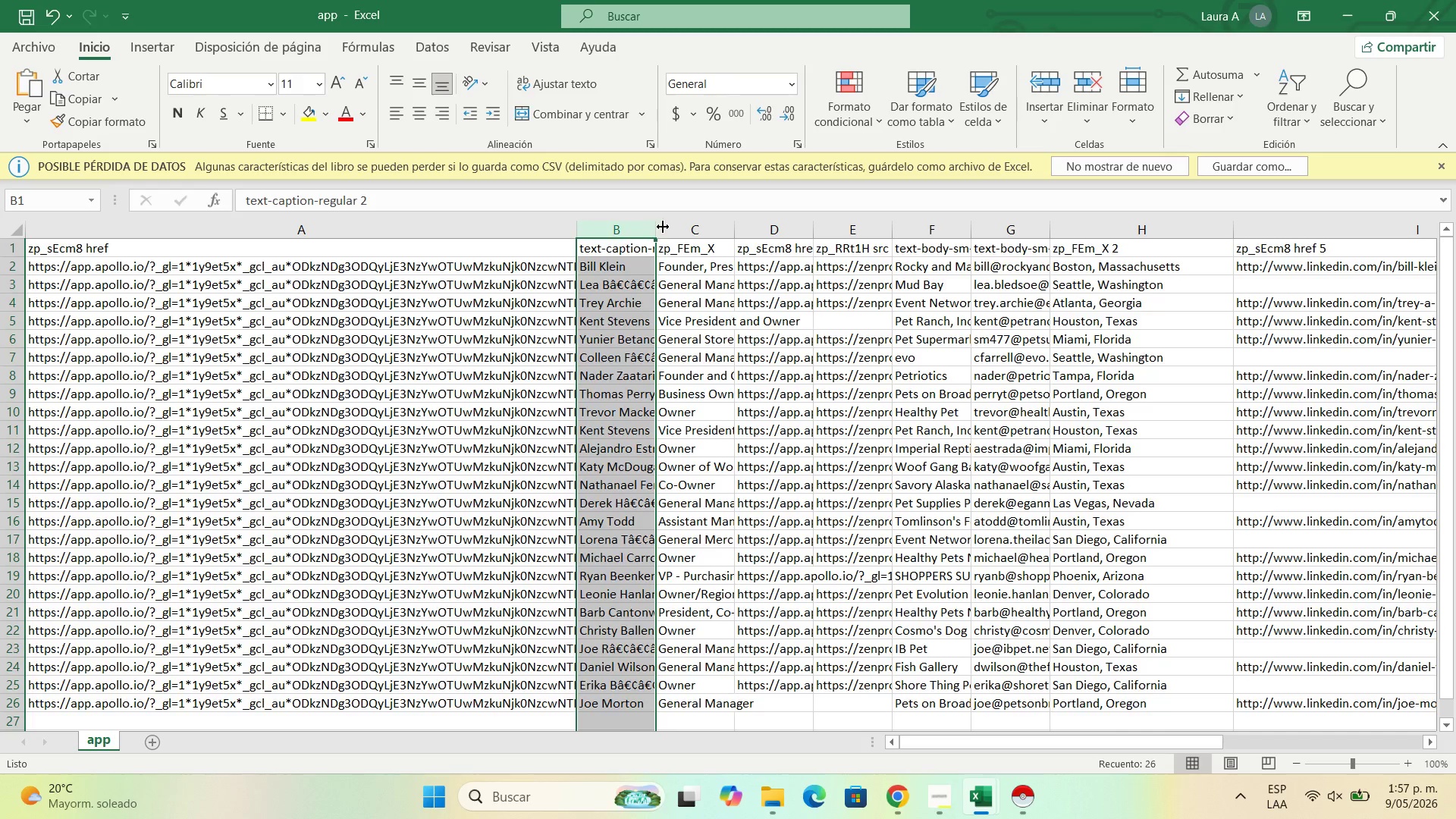 
left_click_drag(start_coordinate=[661, 227], to_coordinate=[743, 228])
 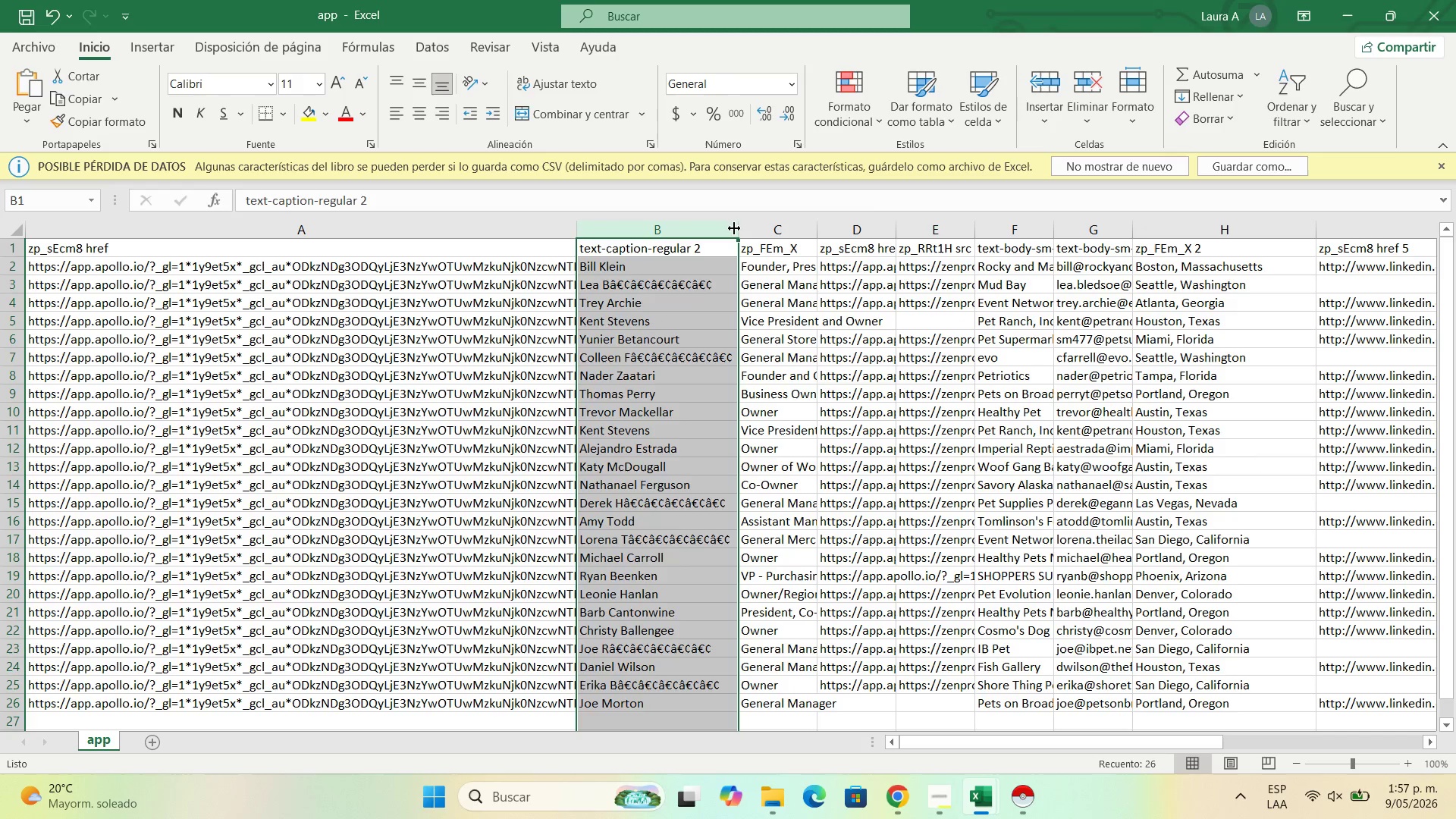 
left_click_drag(start_coordinate=[737, 226], to_coordinate=[765, 224])
 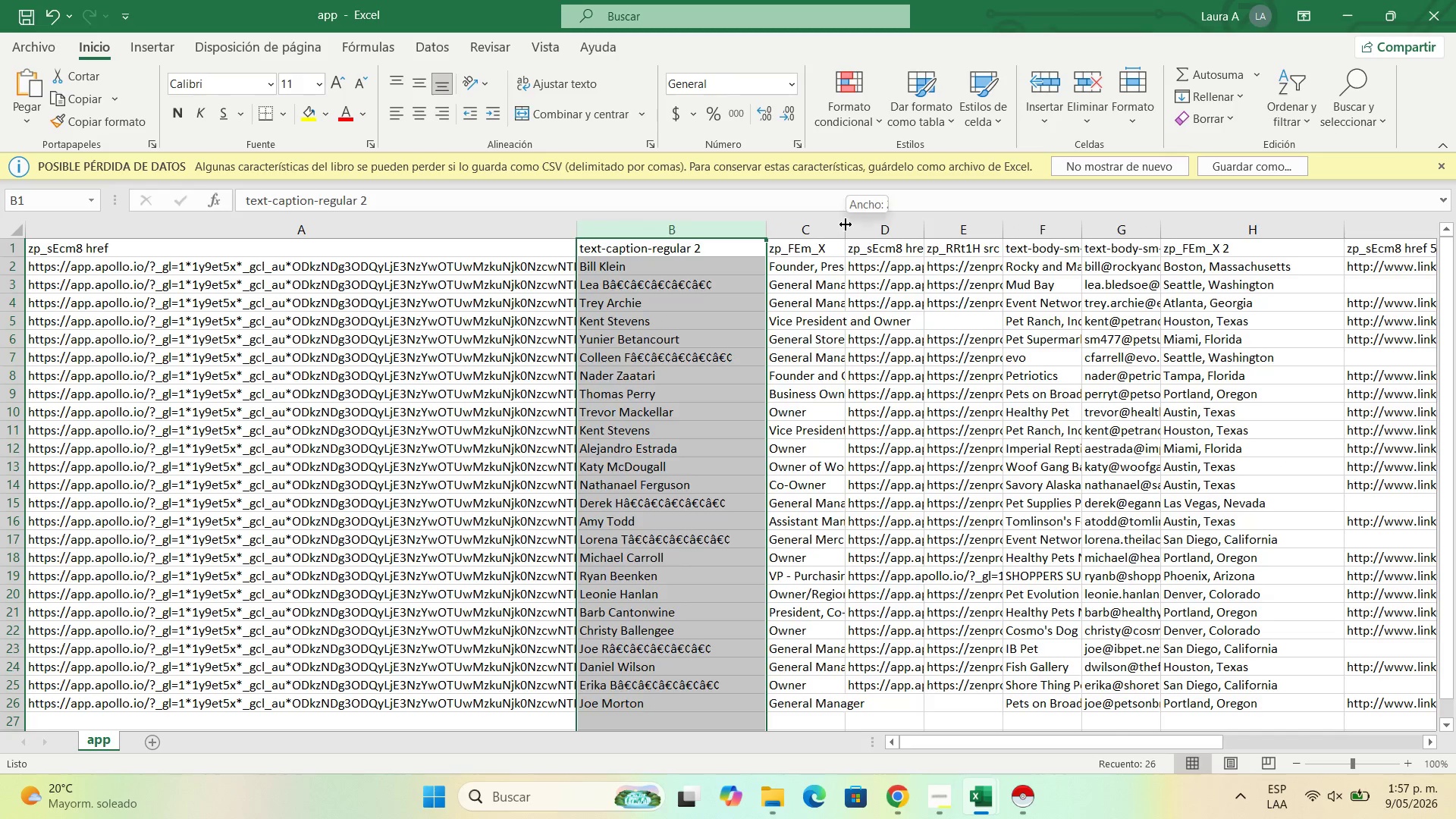 
left_click_drag(start_coordinate=[844, 224], to_coordinate=[1016, 219])
 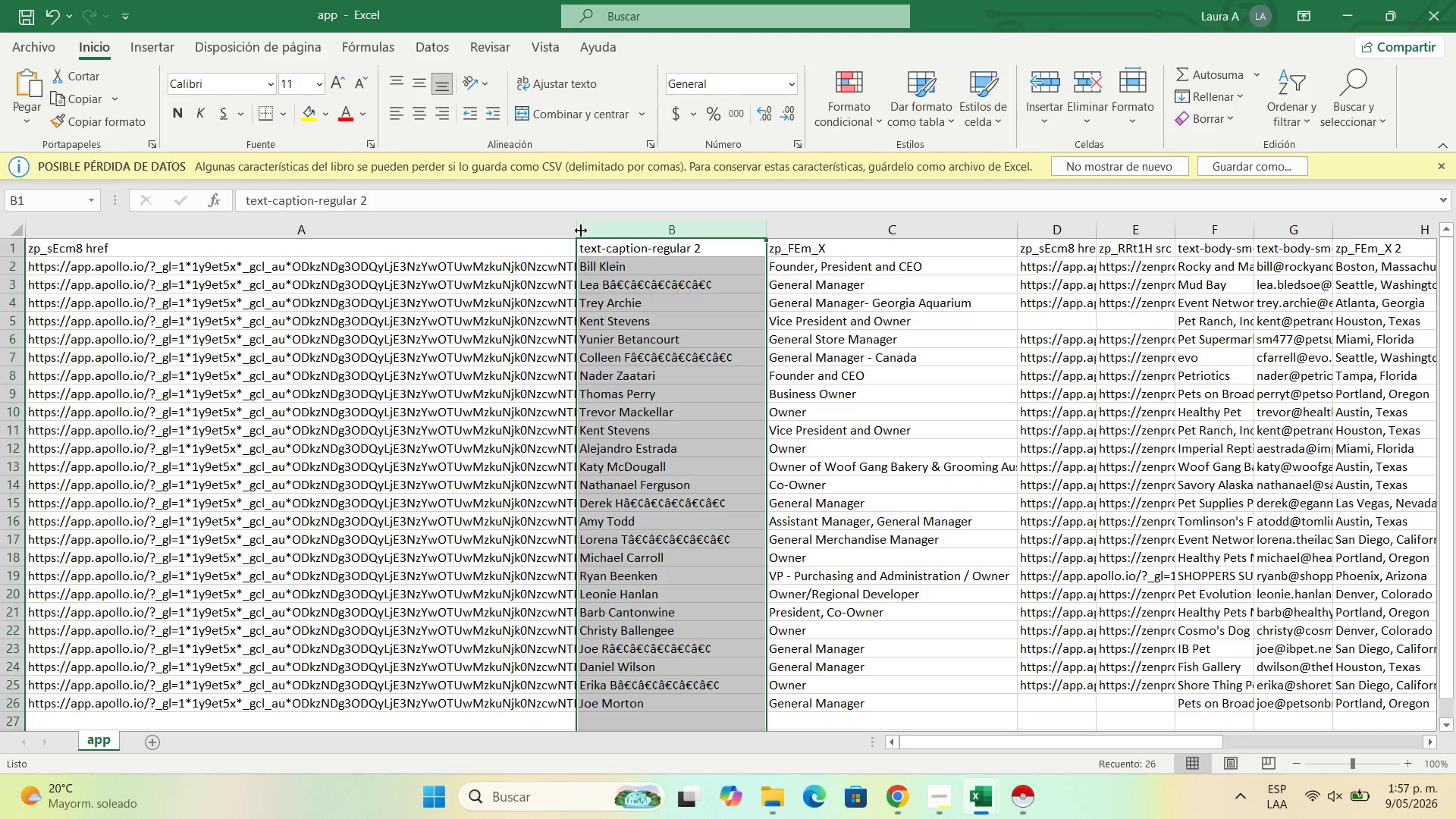 
left_click_drag(start_coordinate=[578, 227], to_coordinate=[714, 227])
 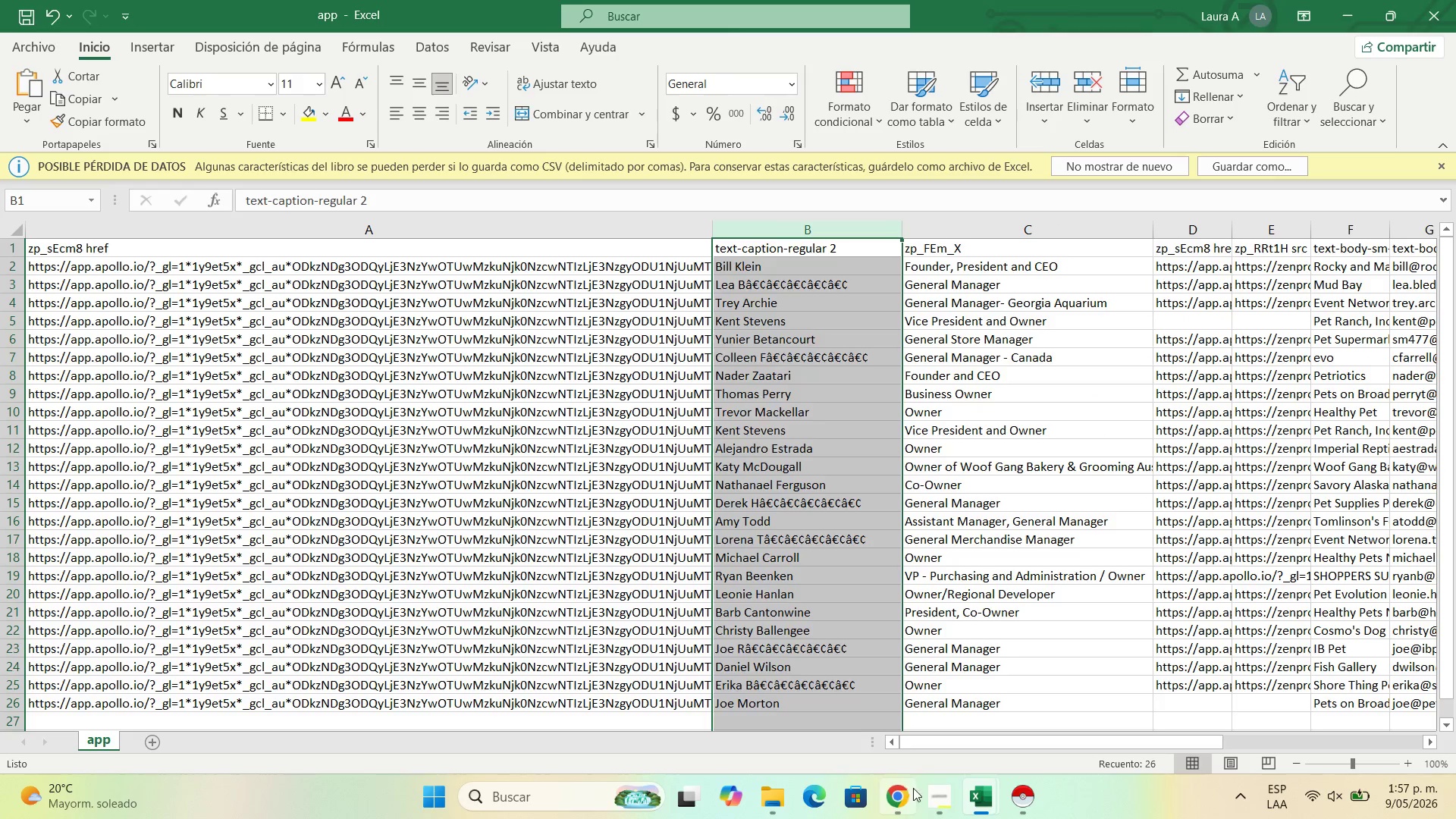 
left_click([937, 799])
 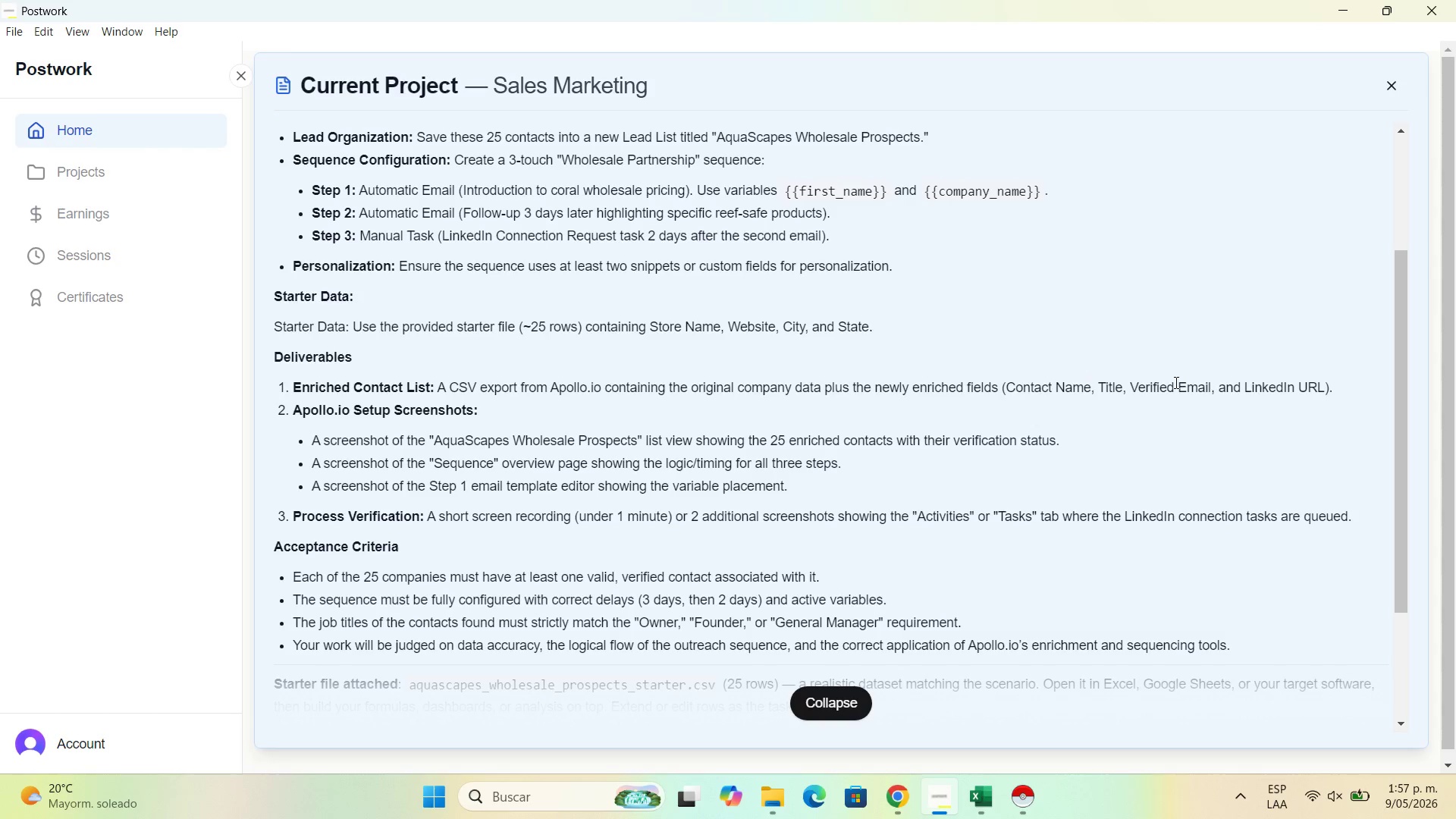 
wait(5.95)
 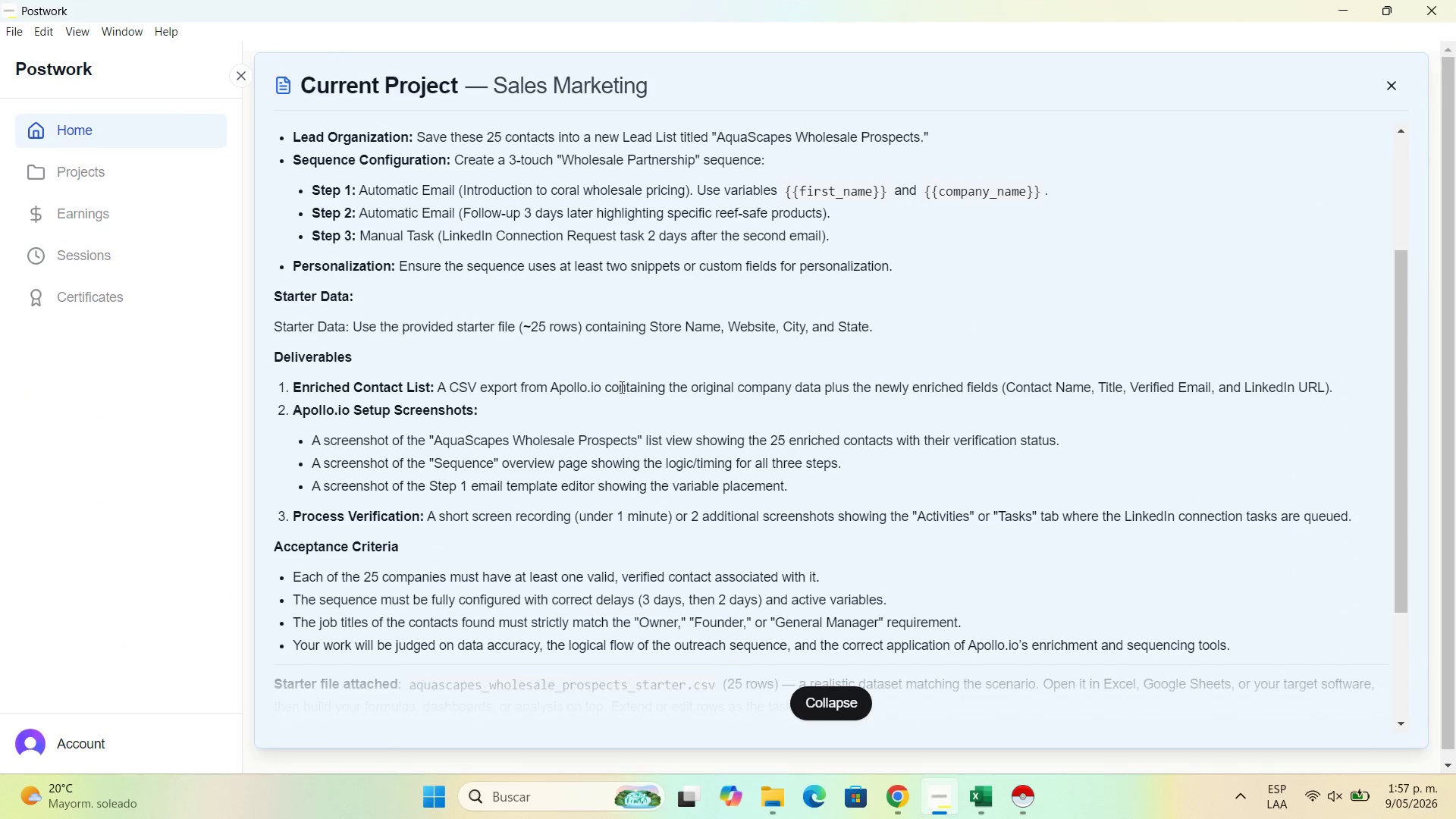 
left_click([1341, 0])
 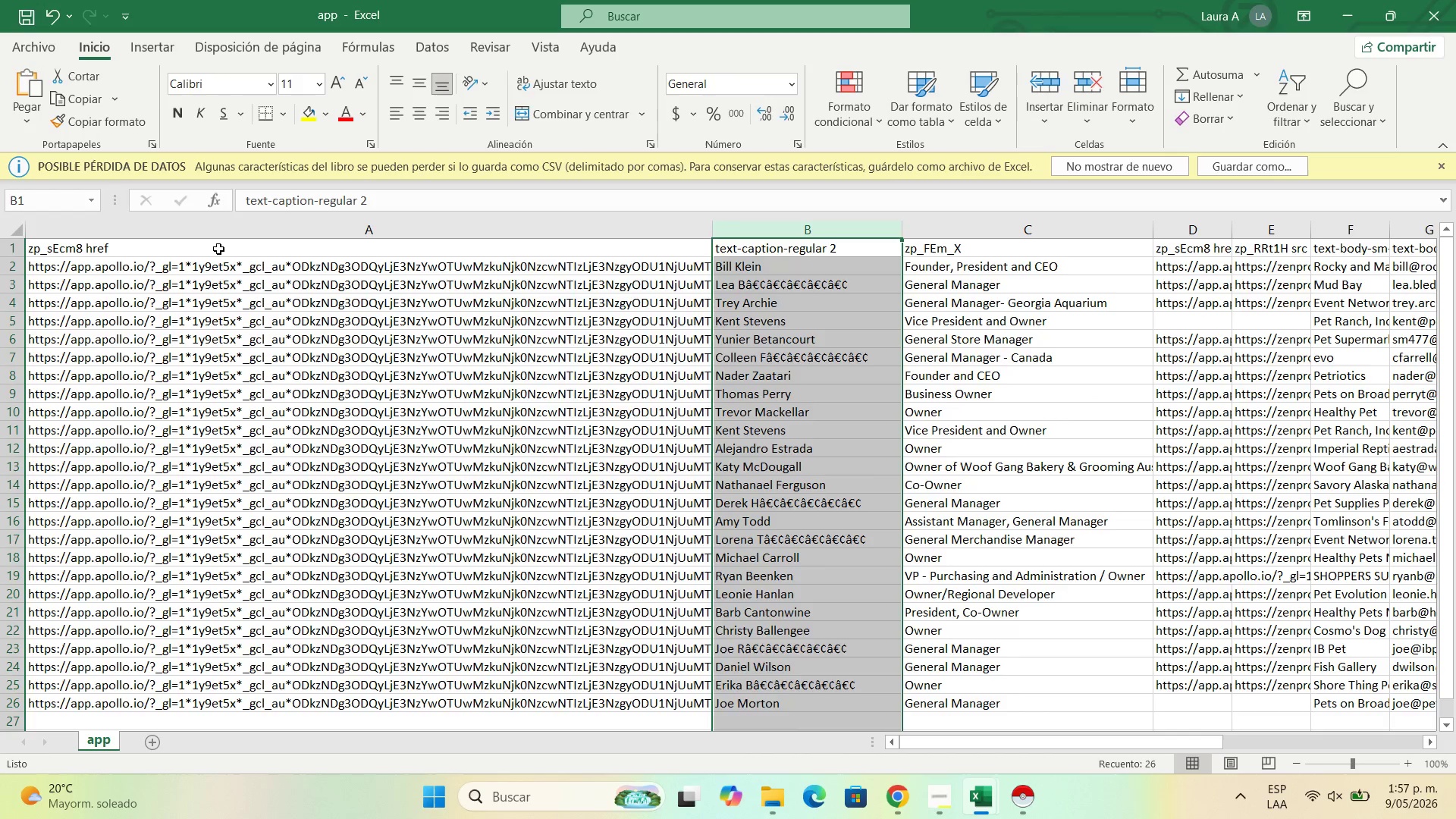 
right_click([220, 247])
 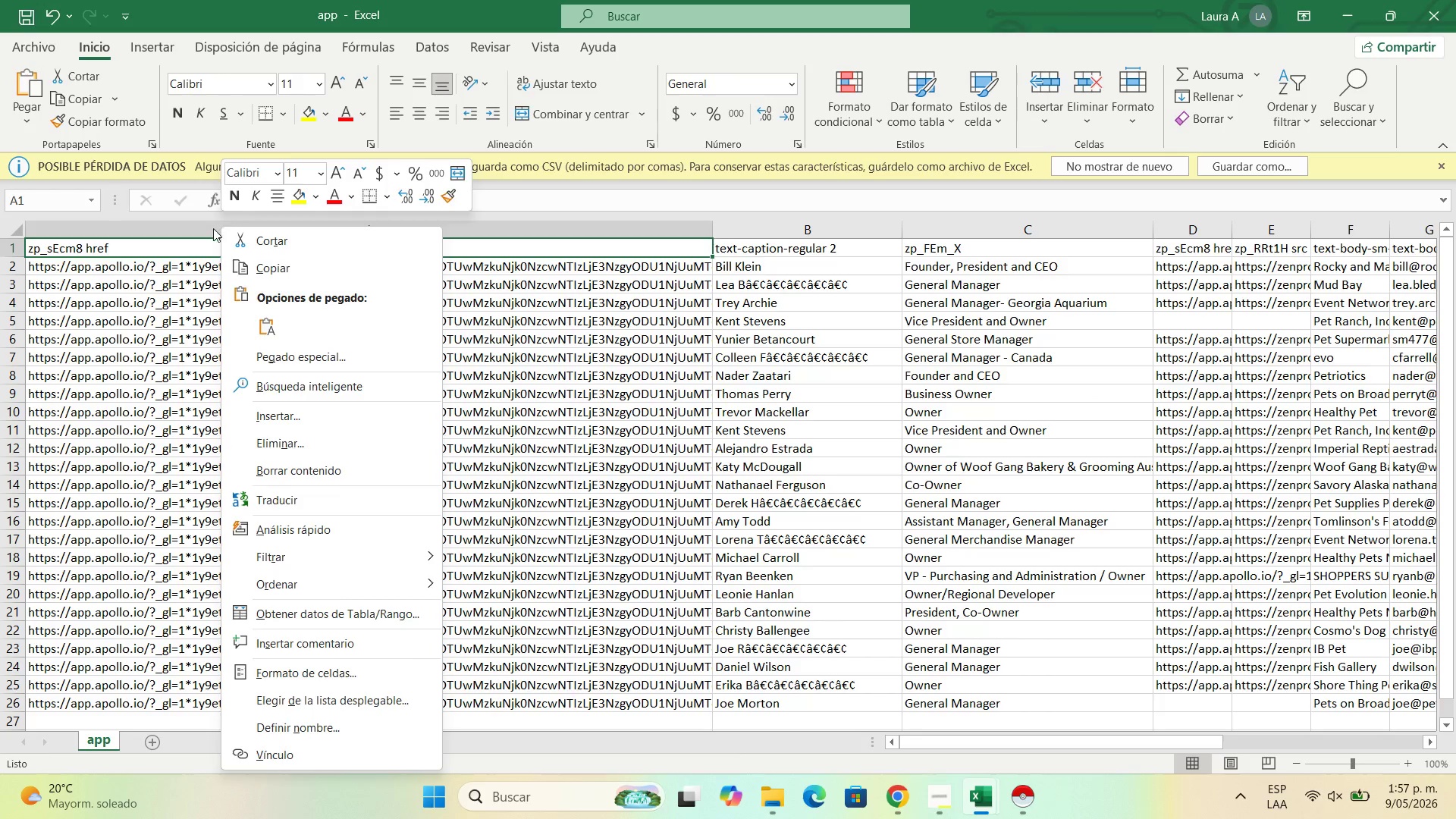 
right_click([212, 228])
 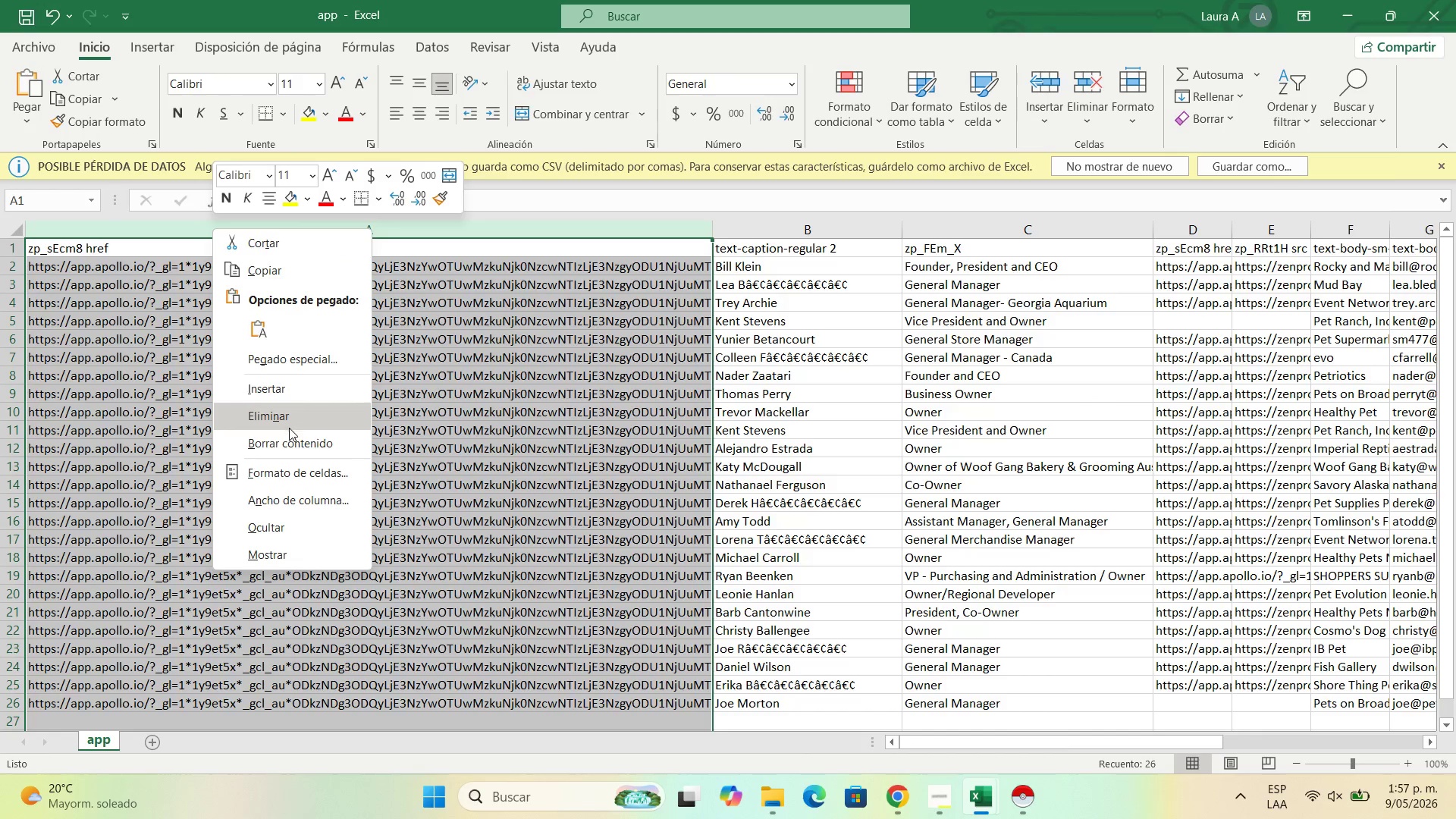 
left_click([297, 417])